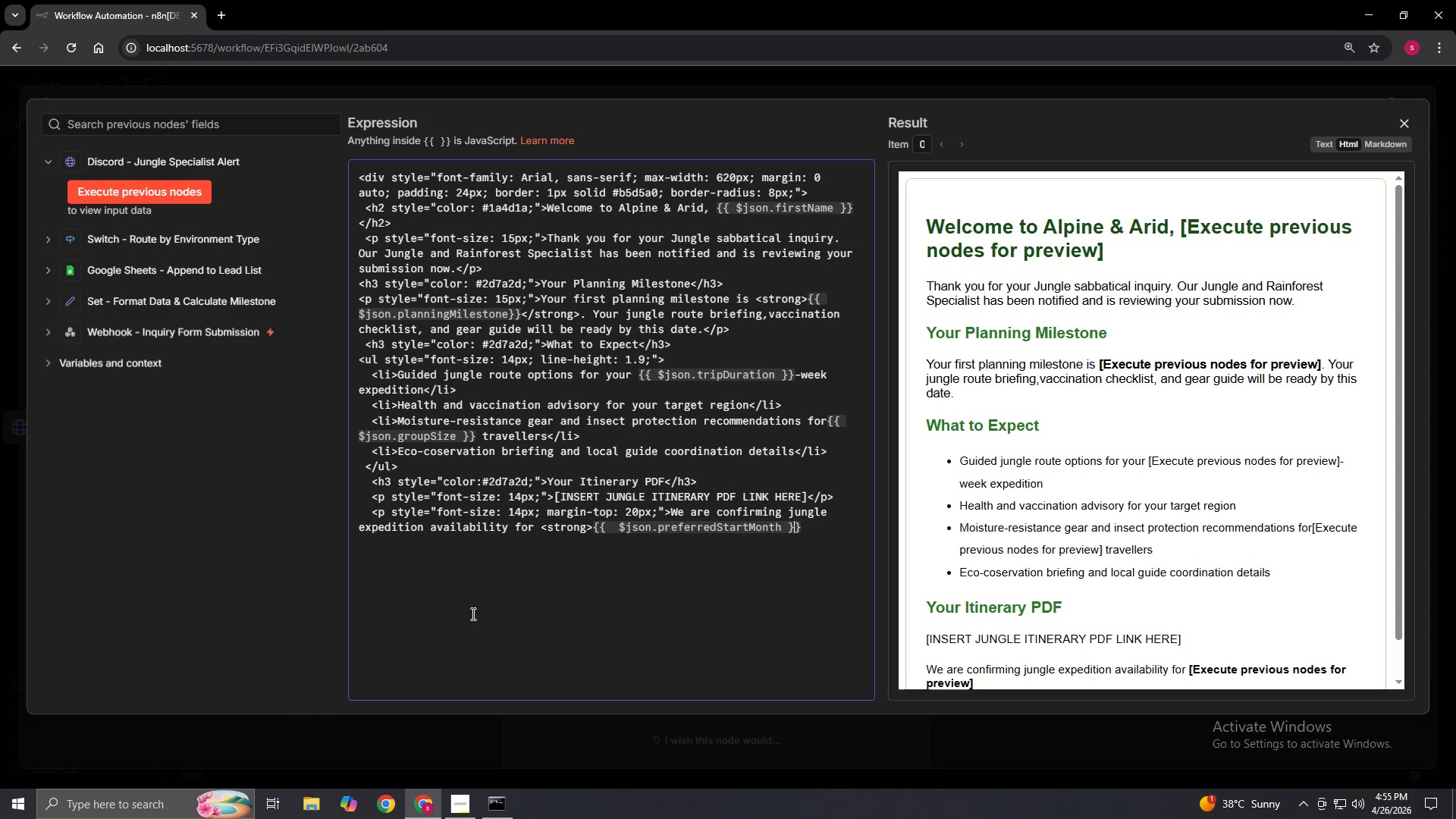 
key(ArrowRight)
 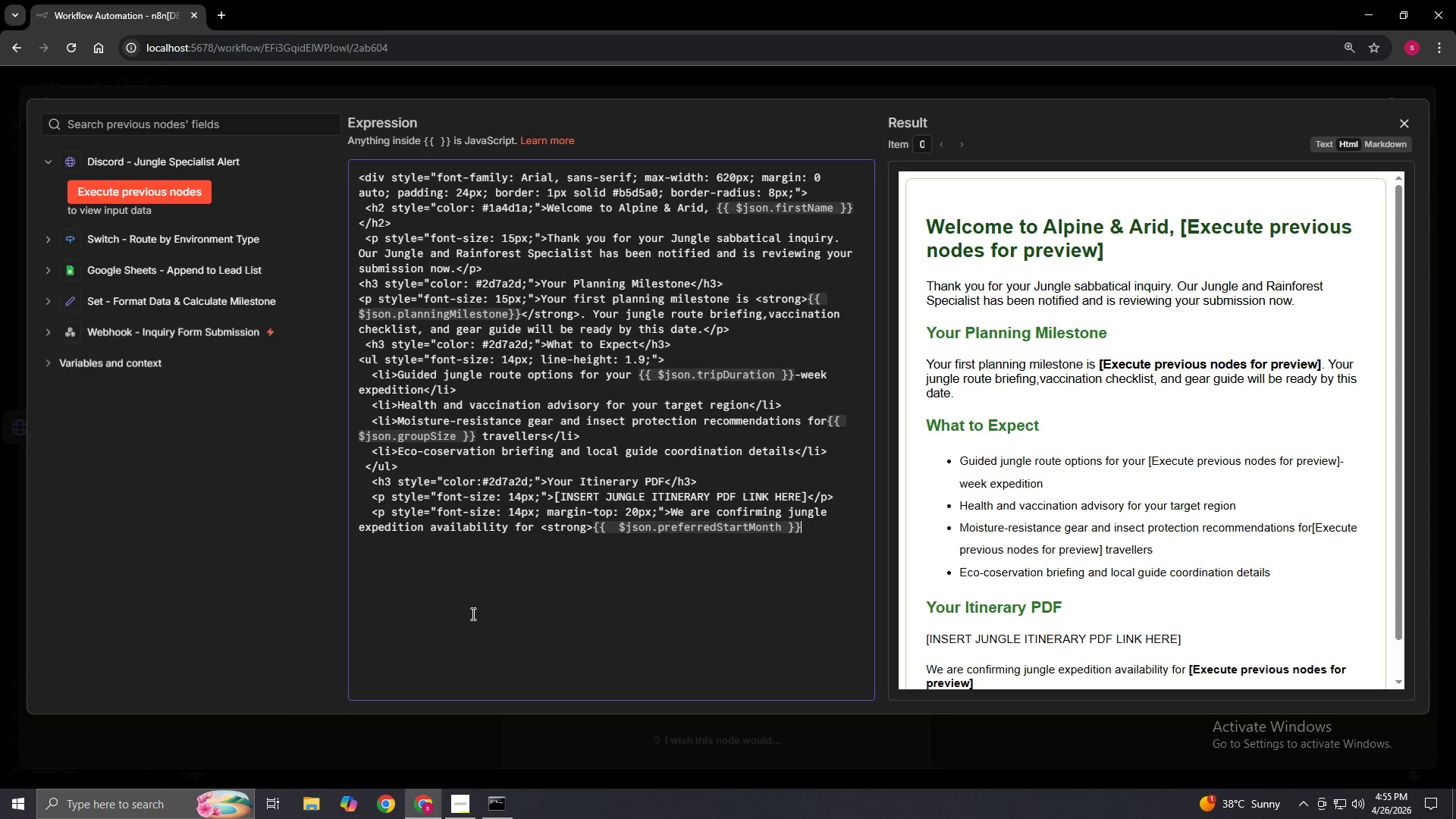 
key(ArrowRight)
 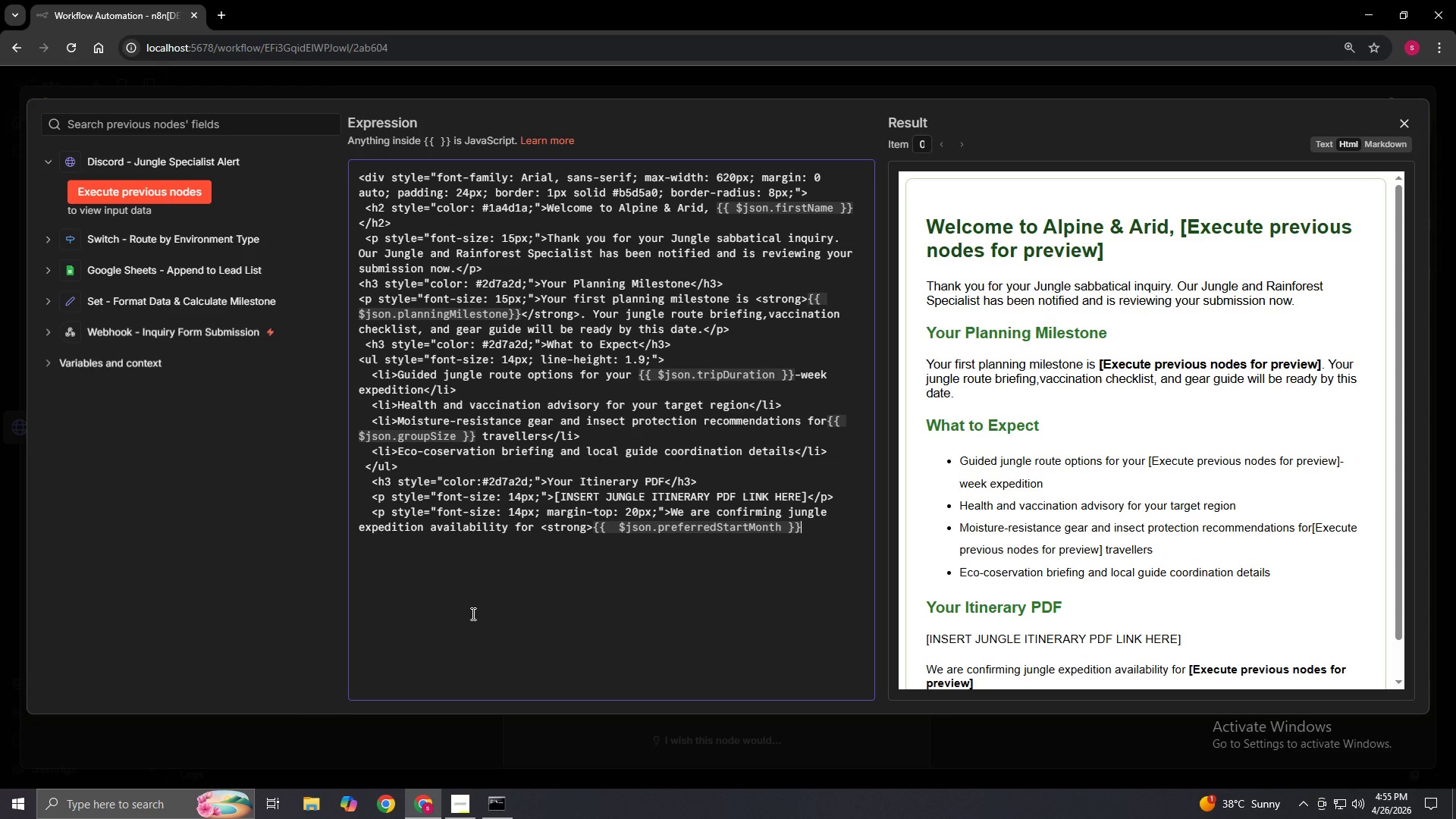 
type(</strong>/)
 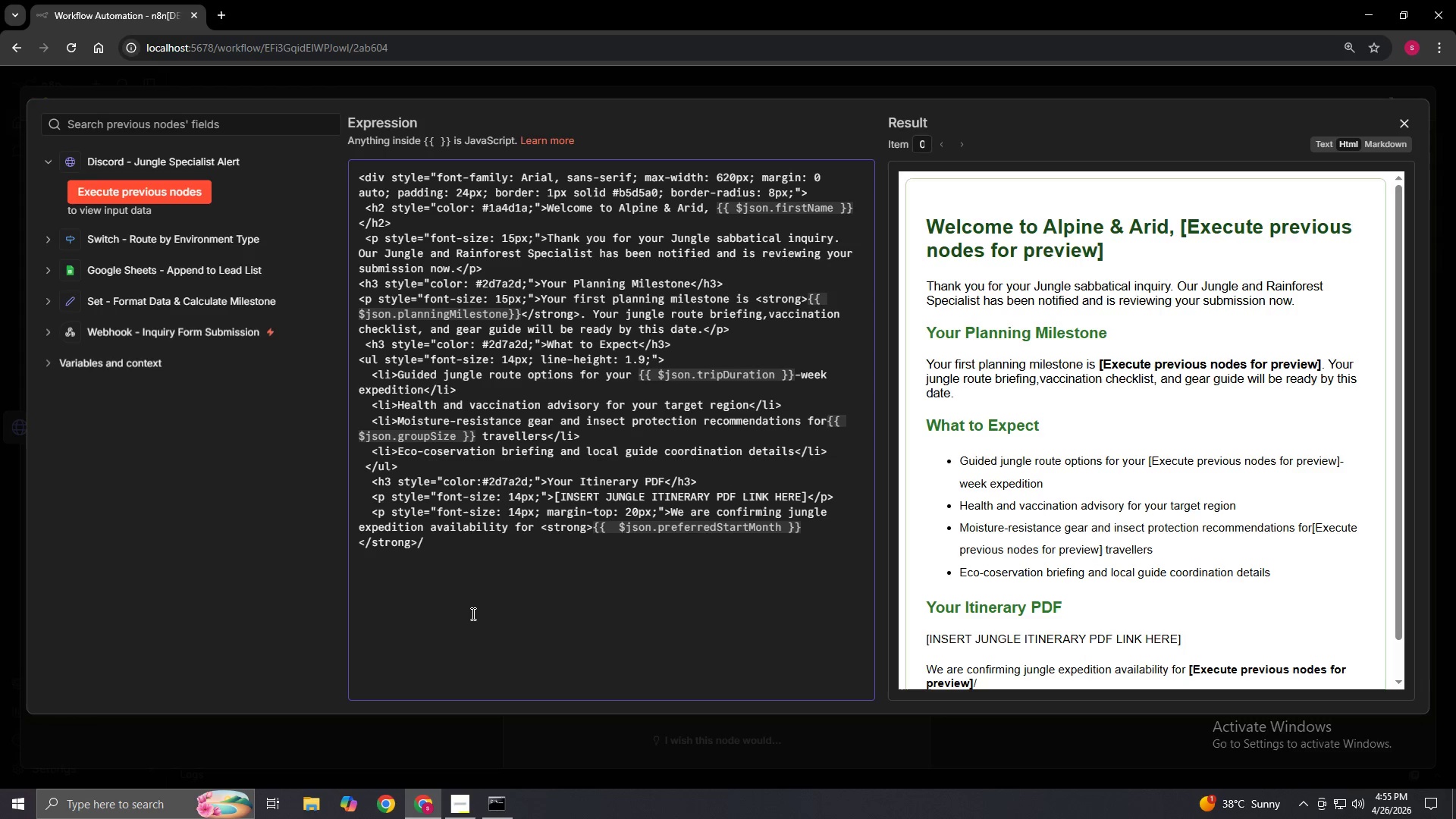 
key(Enter)
 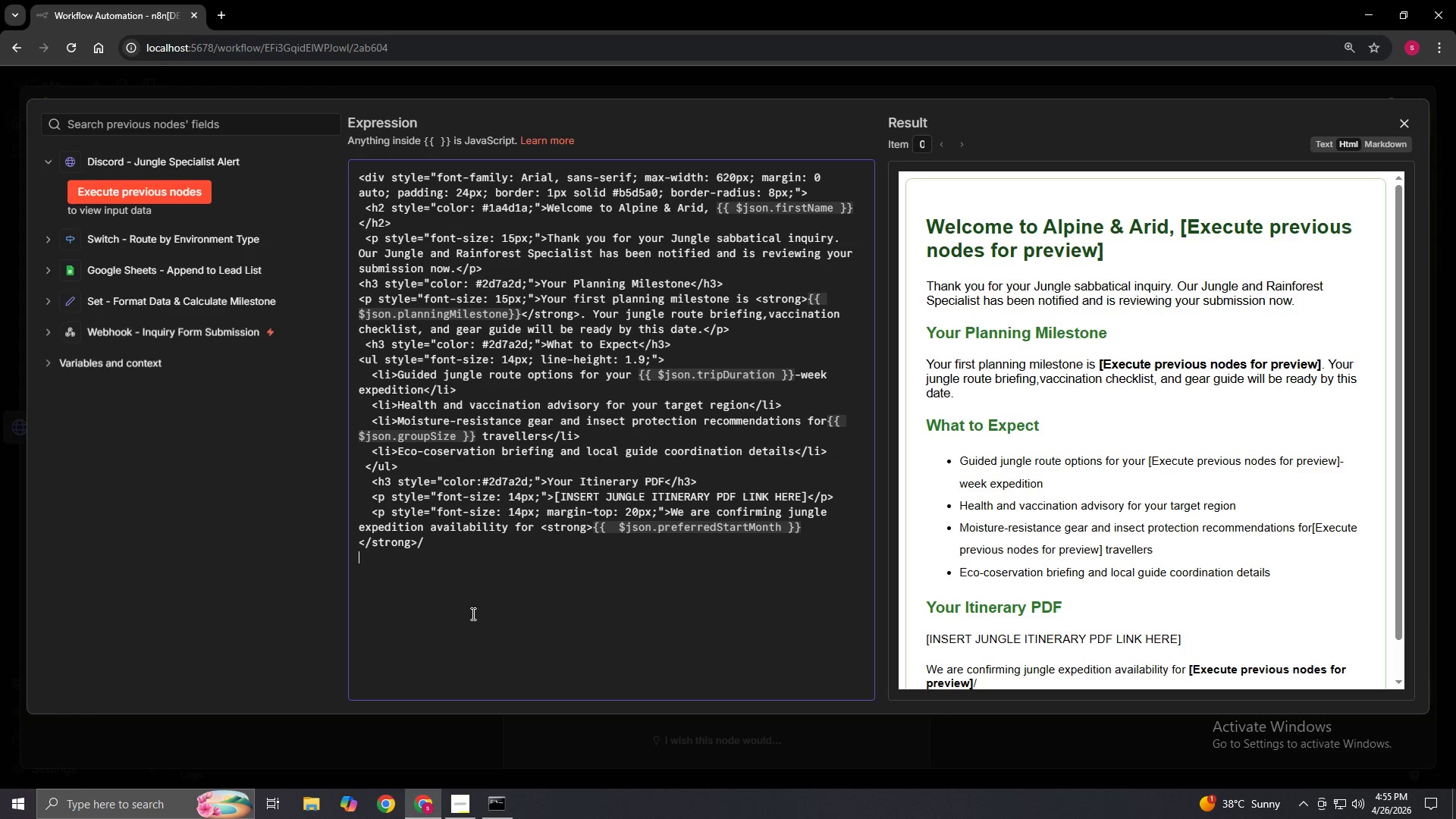 
key(Shift+ShiftLeft)
 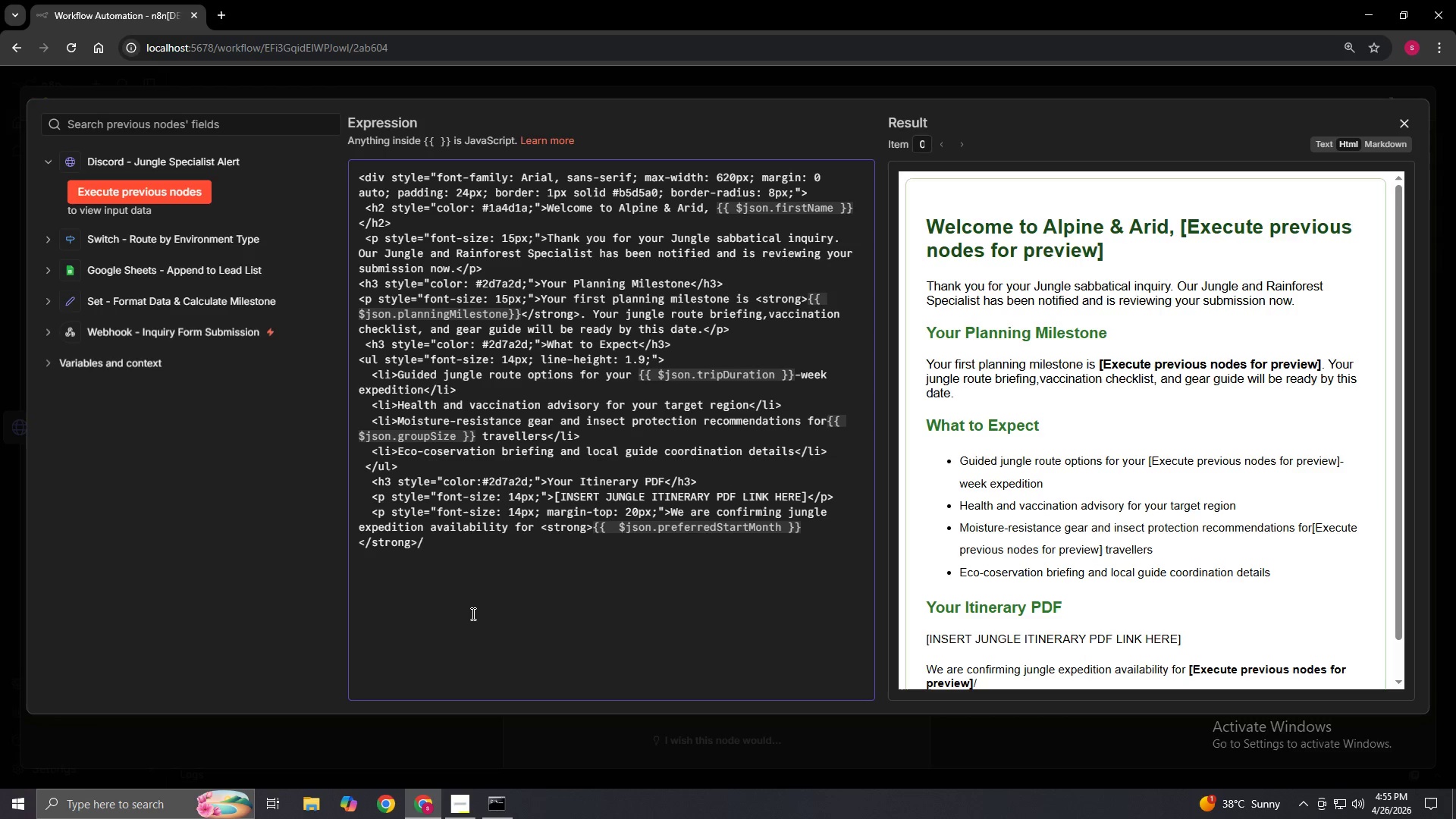 
key(Backspace)
 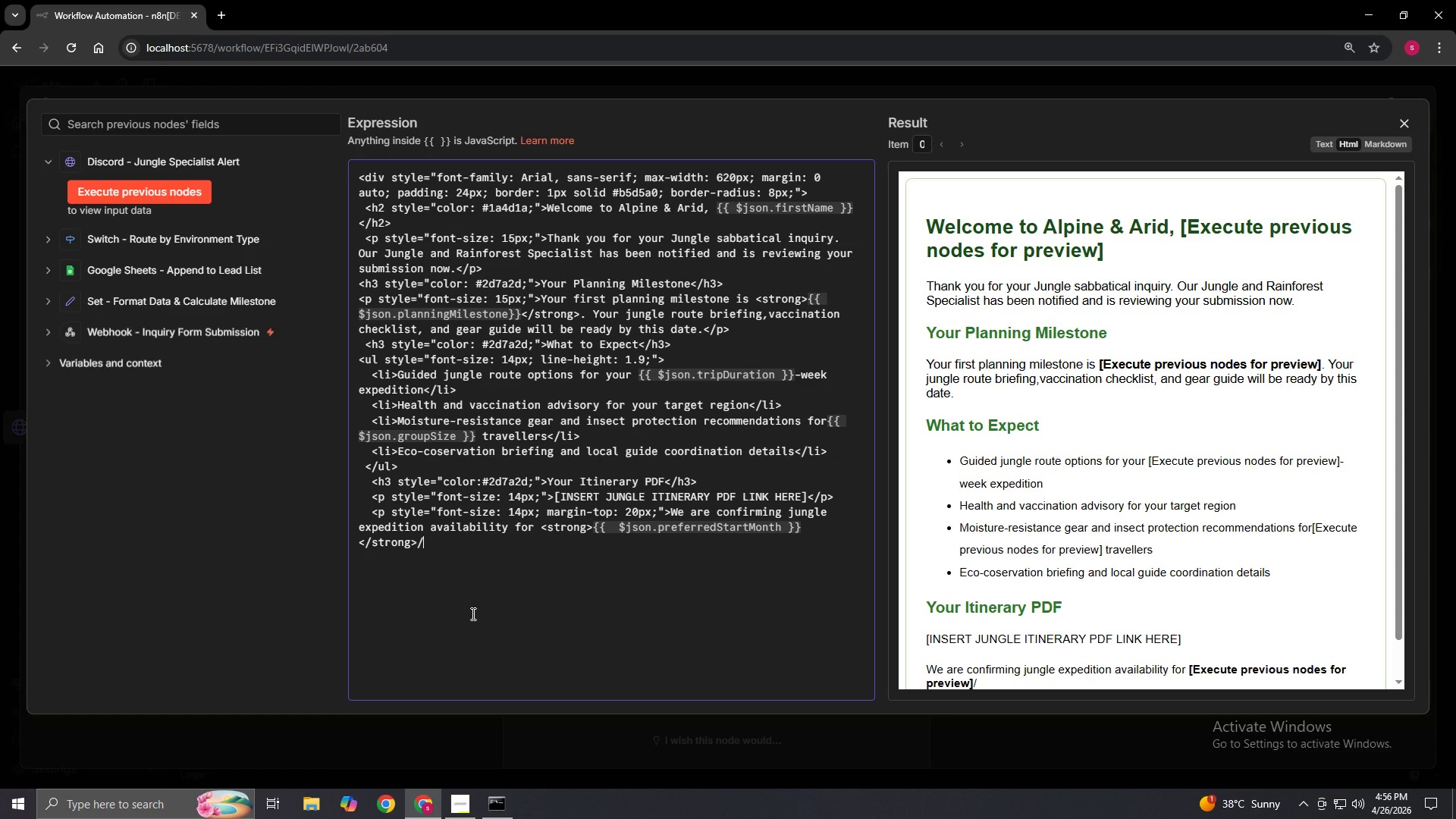 
key(Backspace)
 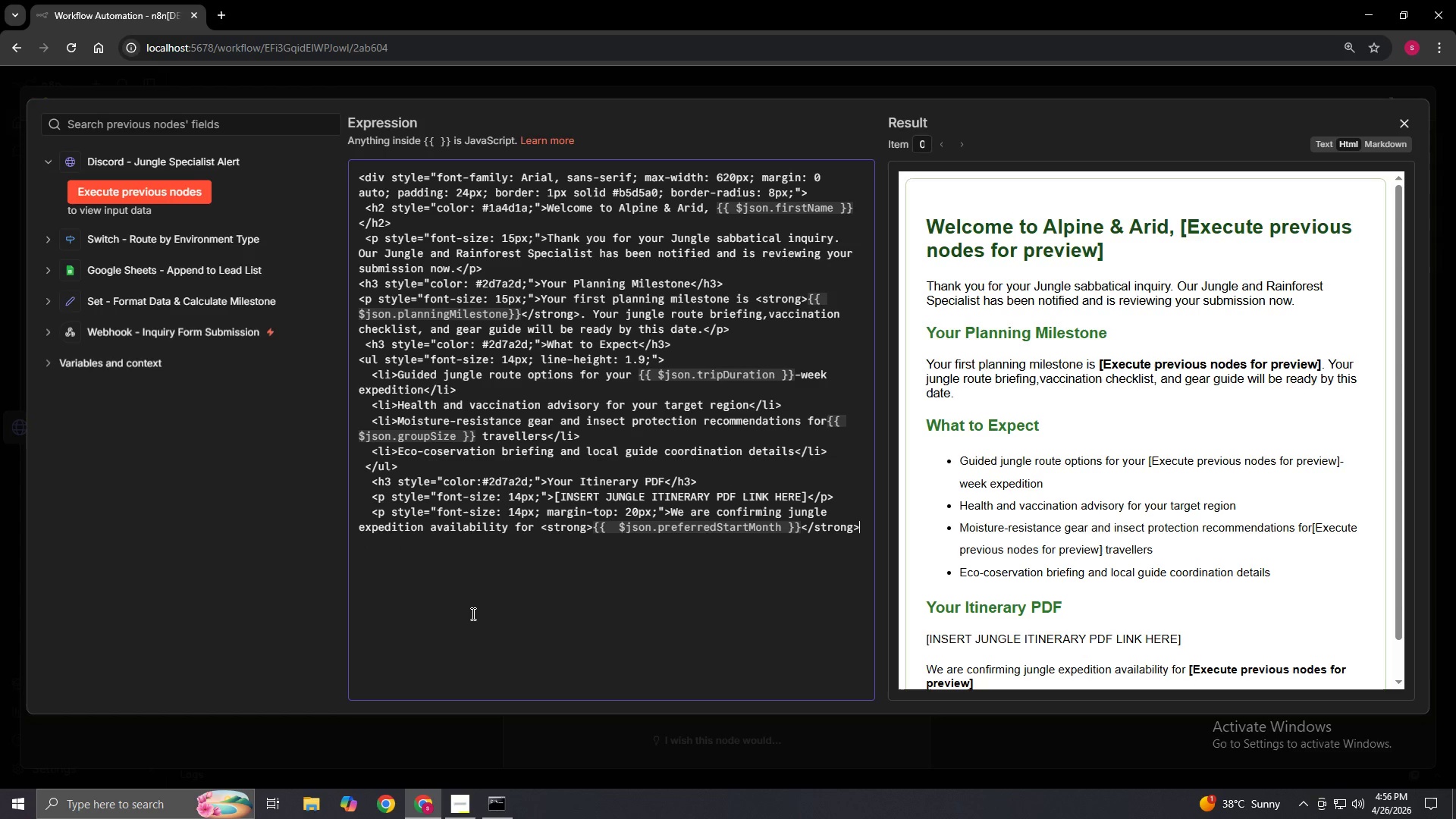 
key(Period)
 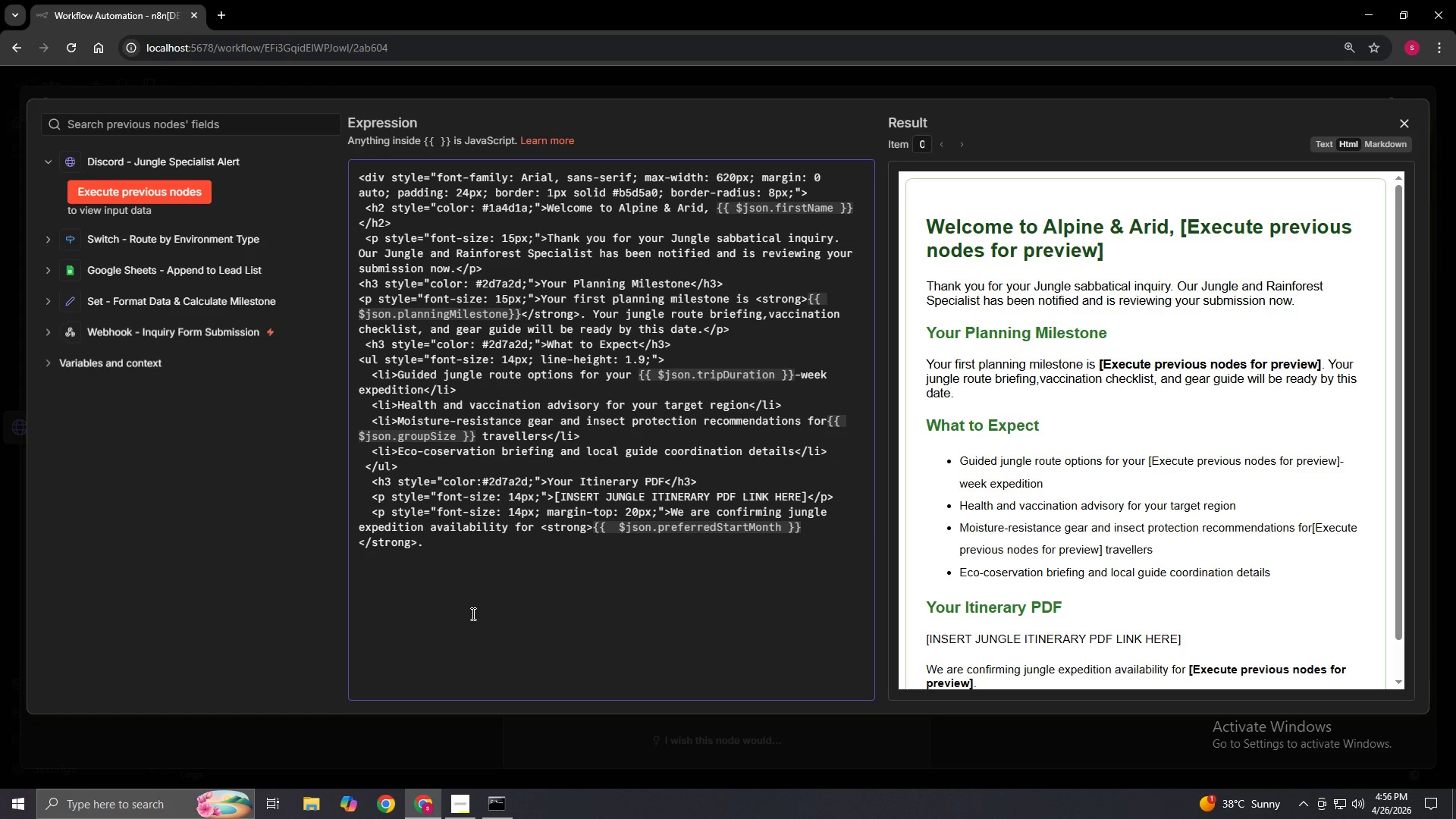 
key(Shift+Comma)
 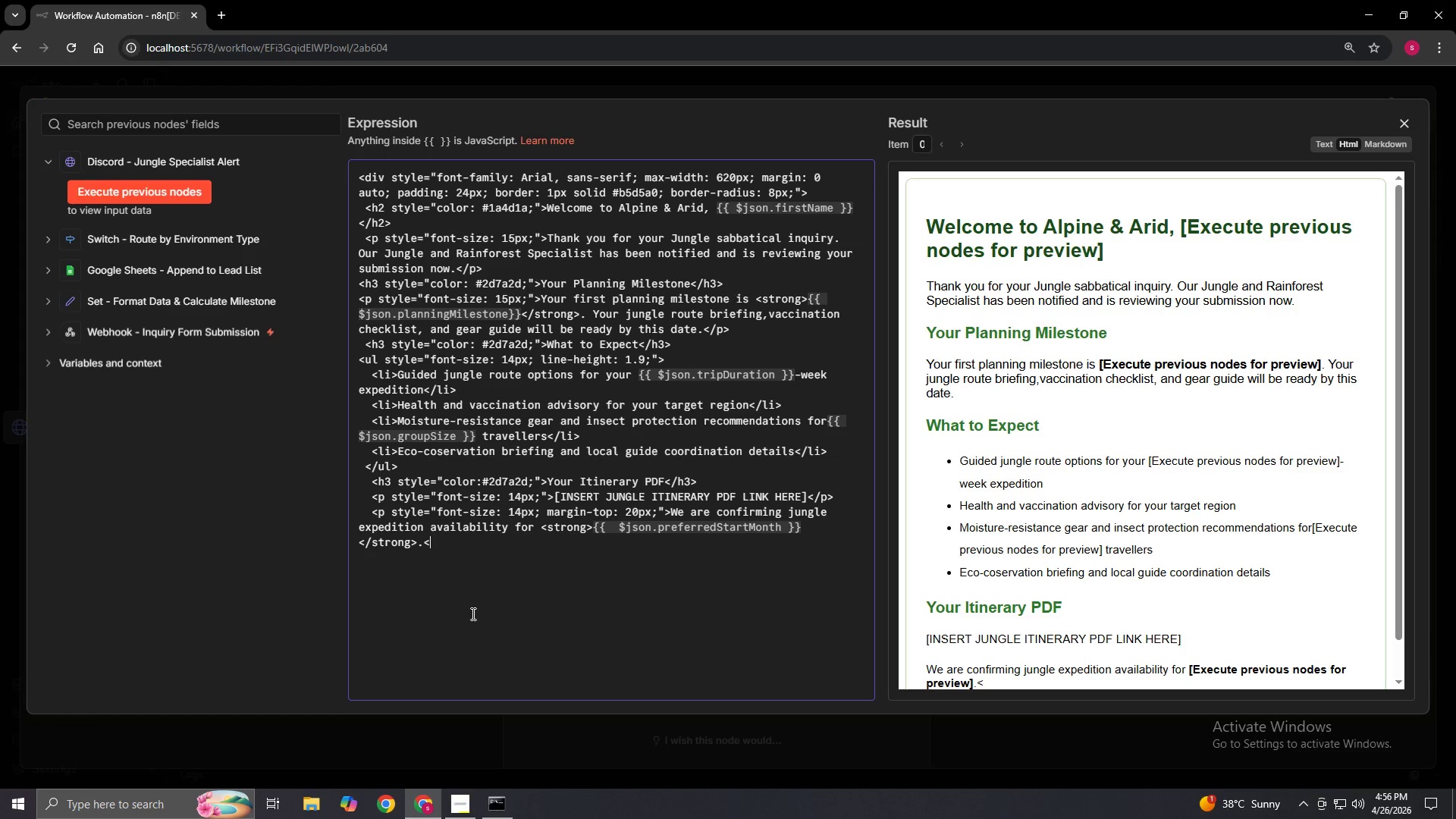 
key(Slash)
 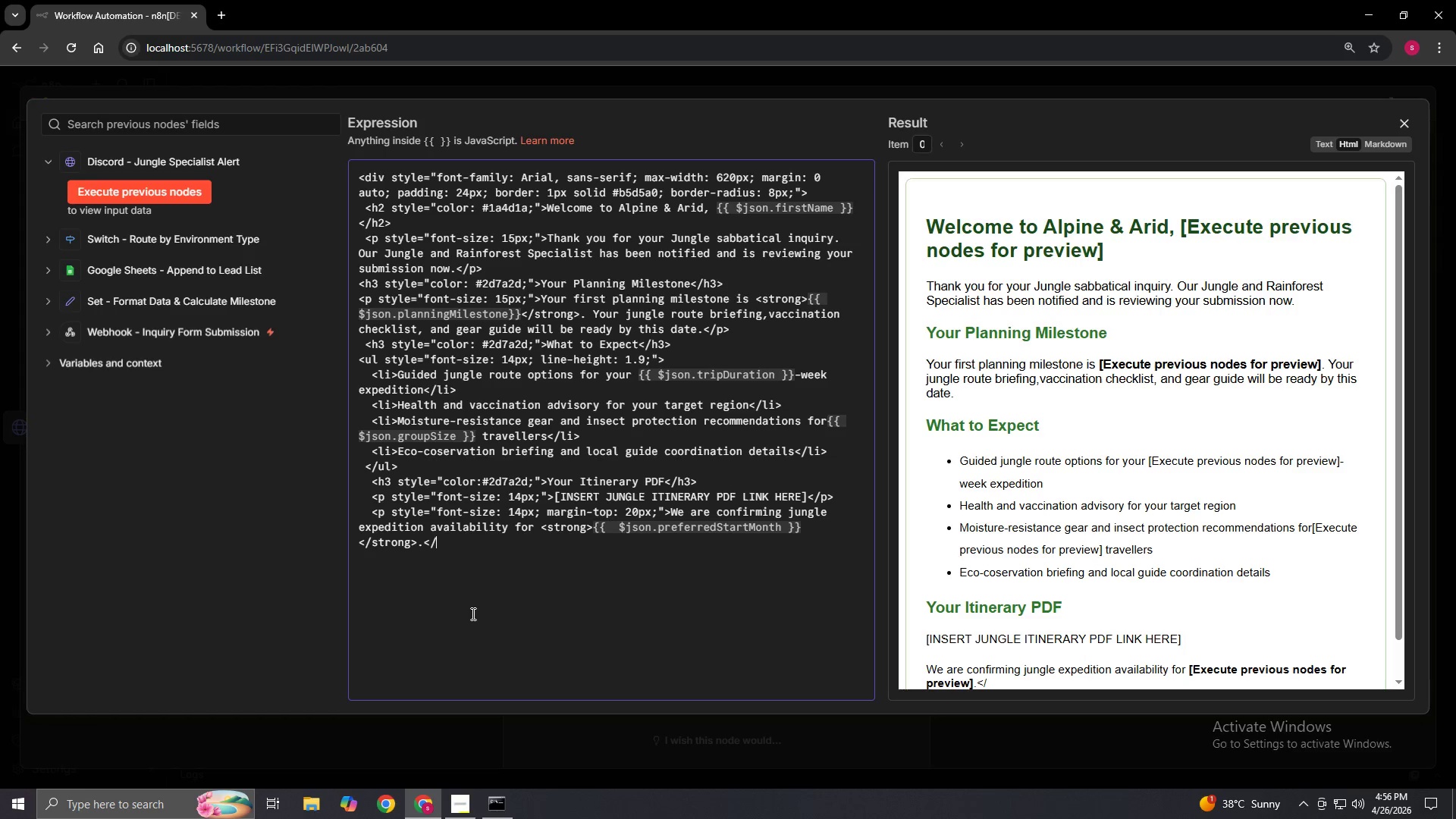 
key(P)
 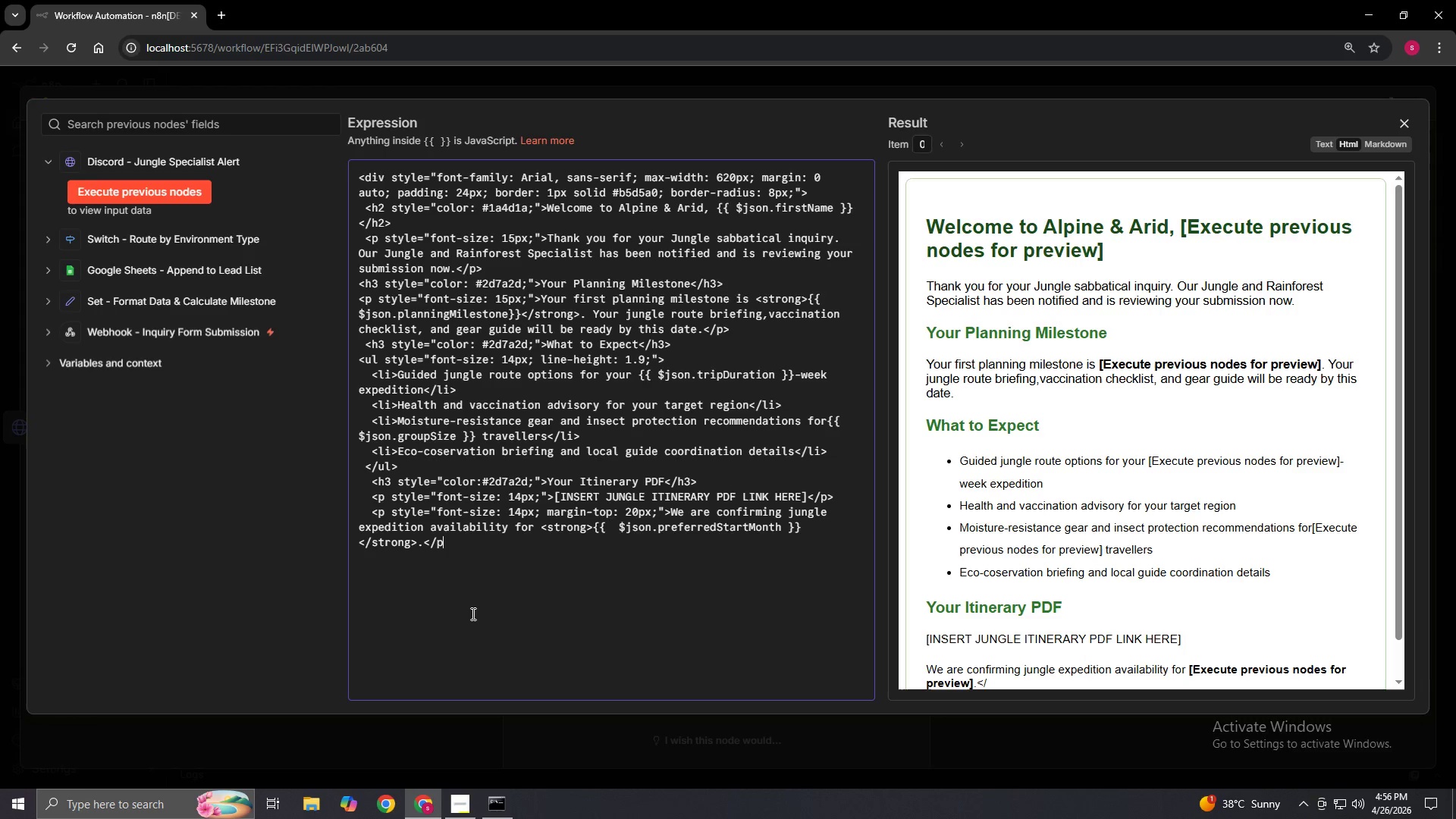 
key(Shift+Period)
 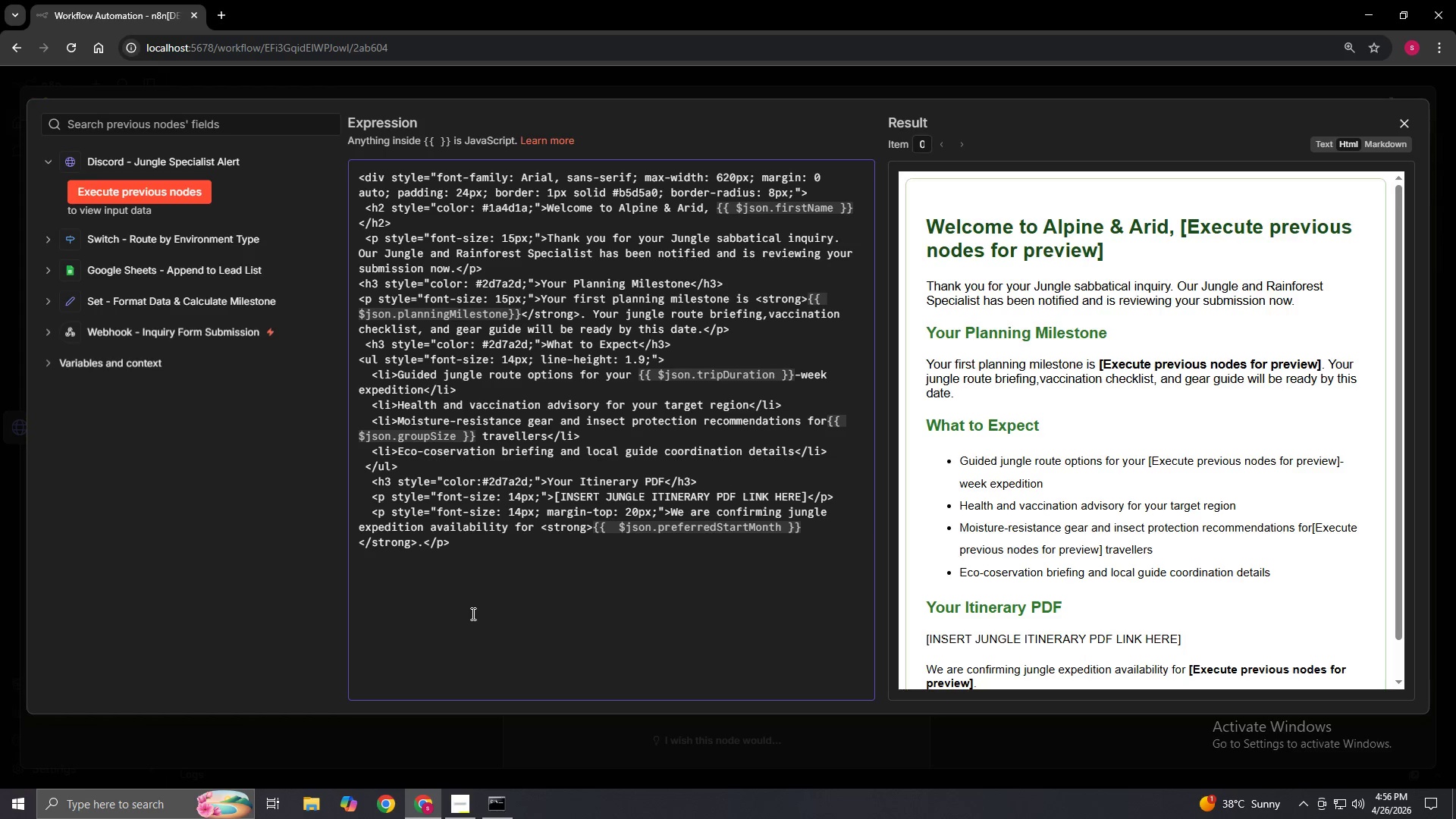 
key(Enter)
 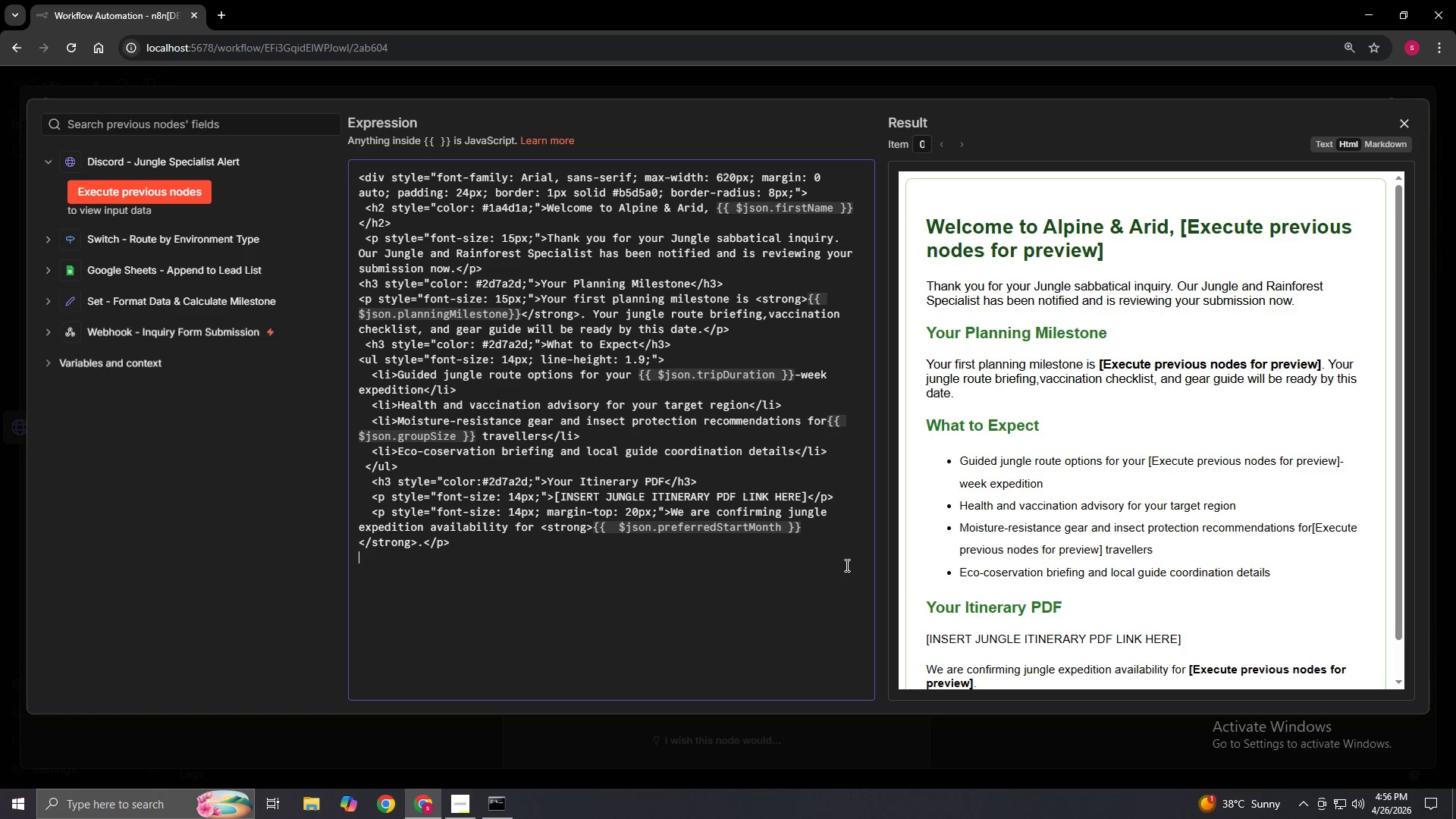 
scroll: coordinate [1104, 576], scroll_direction: down, amount: 5.0
 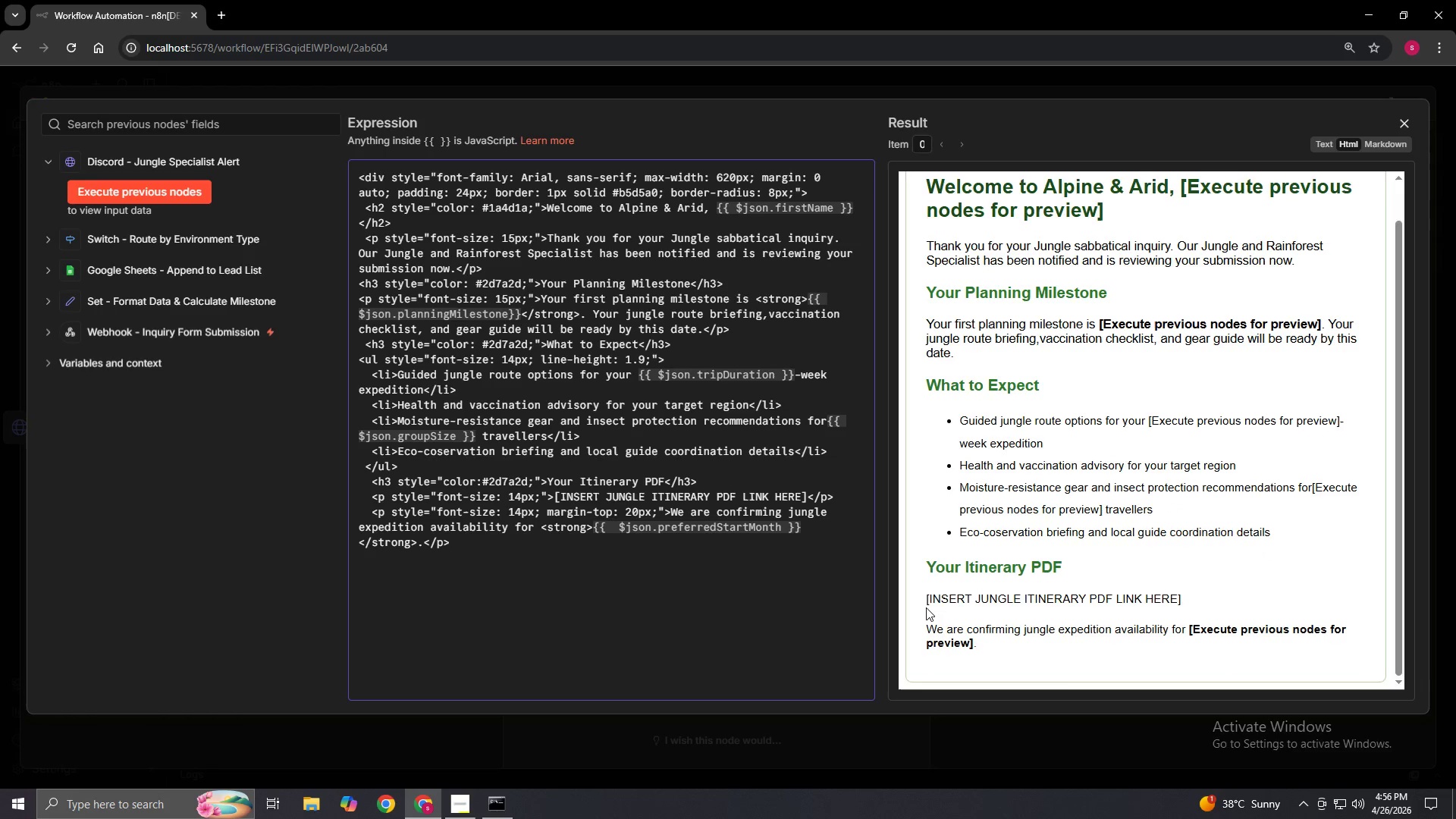 
key(Space)
 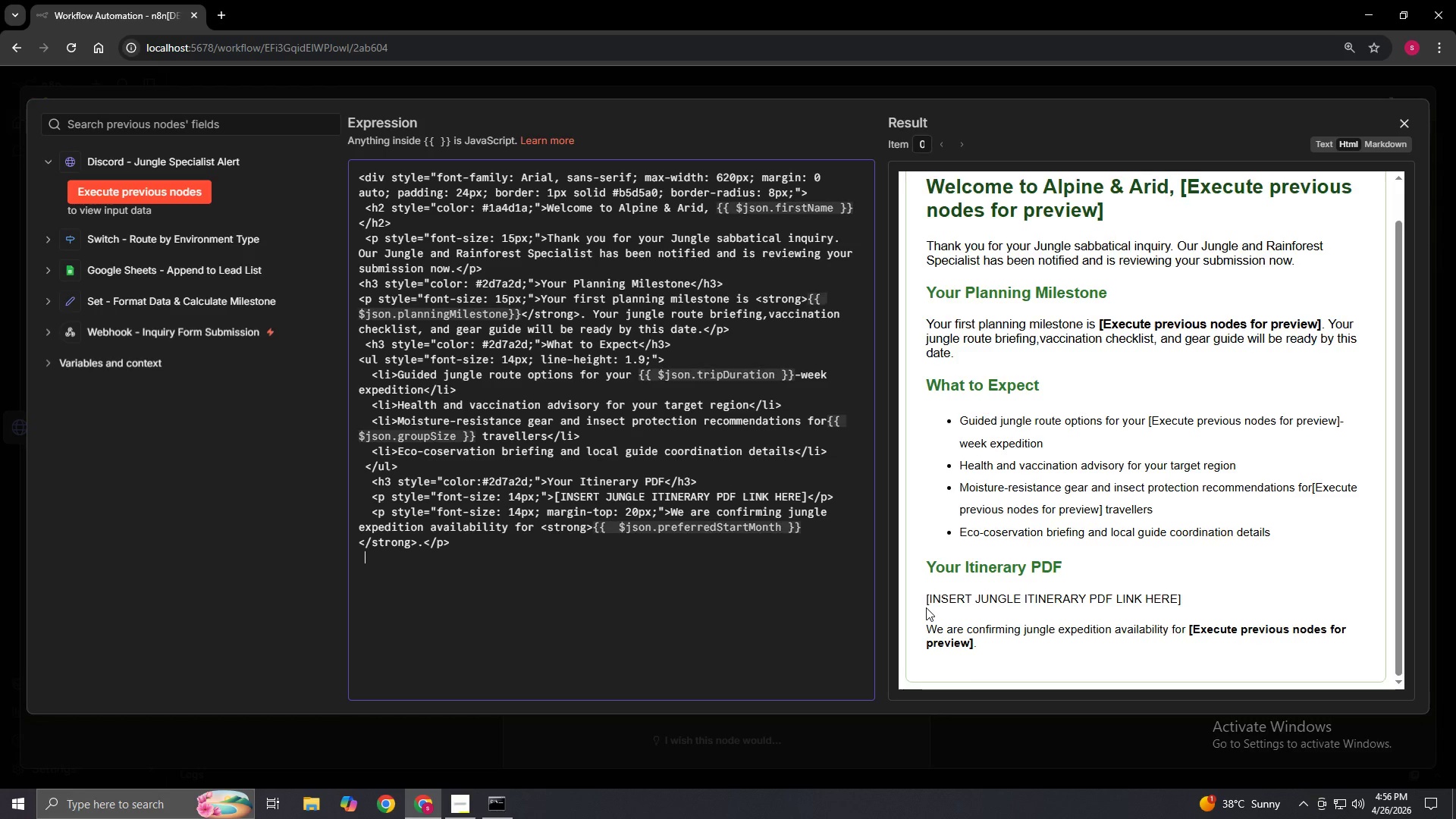 
key(Space)
 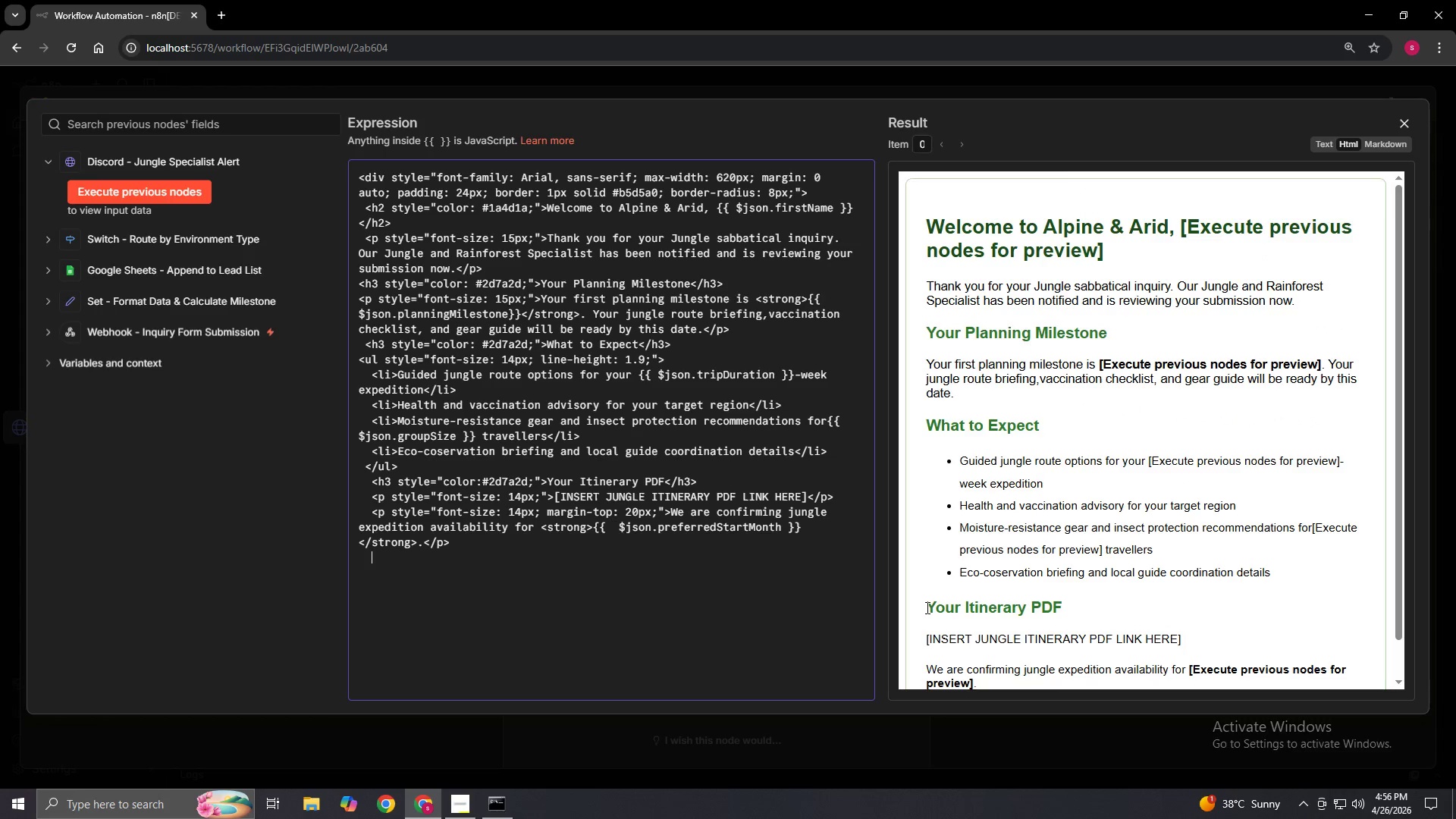 
key(Shift+Comma)
 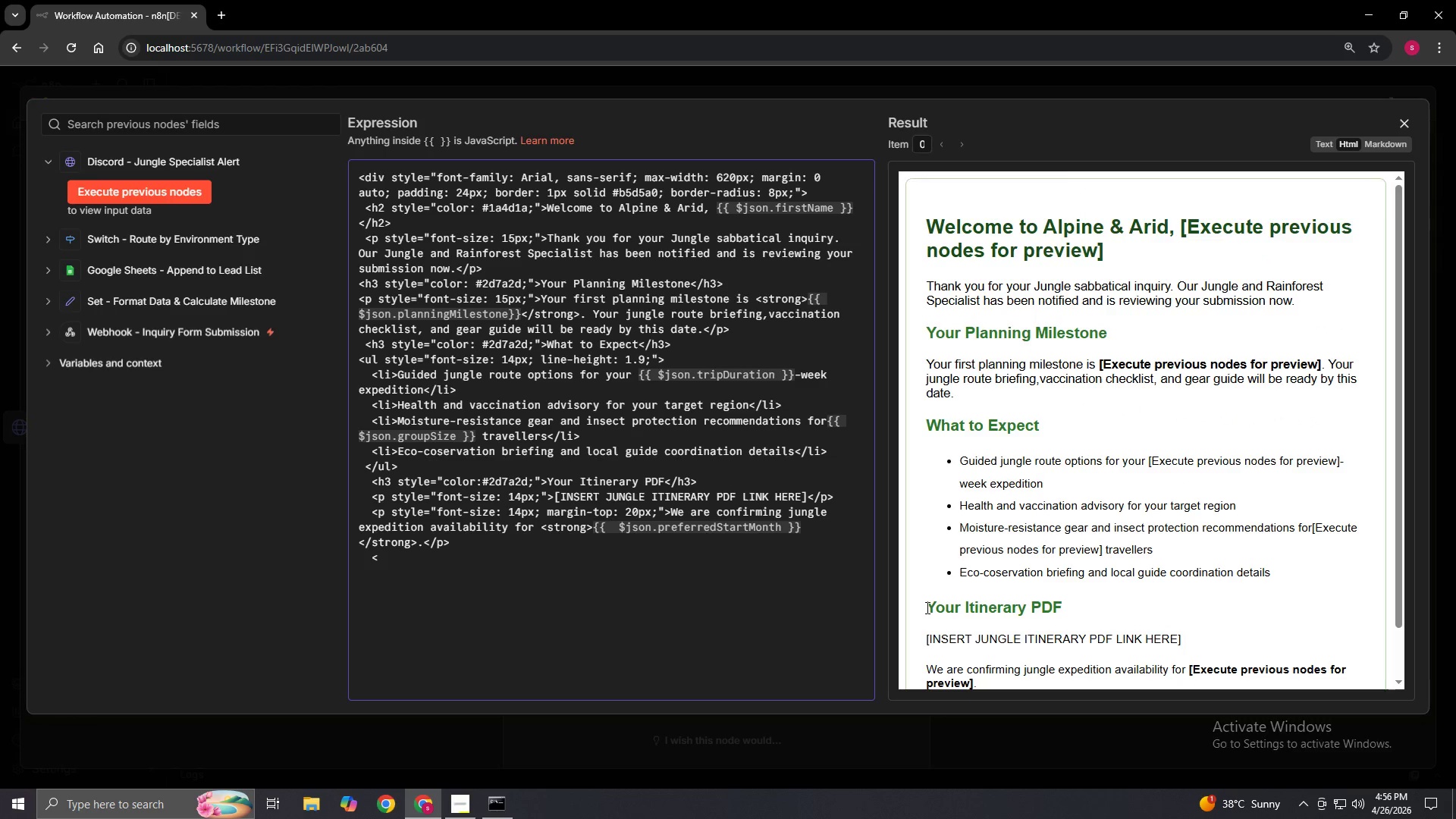 
type(p style="font-style:)
 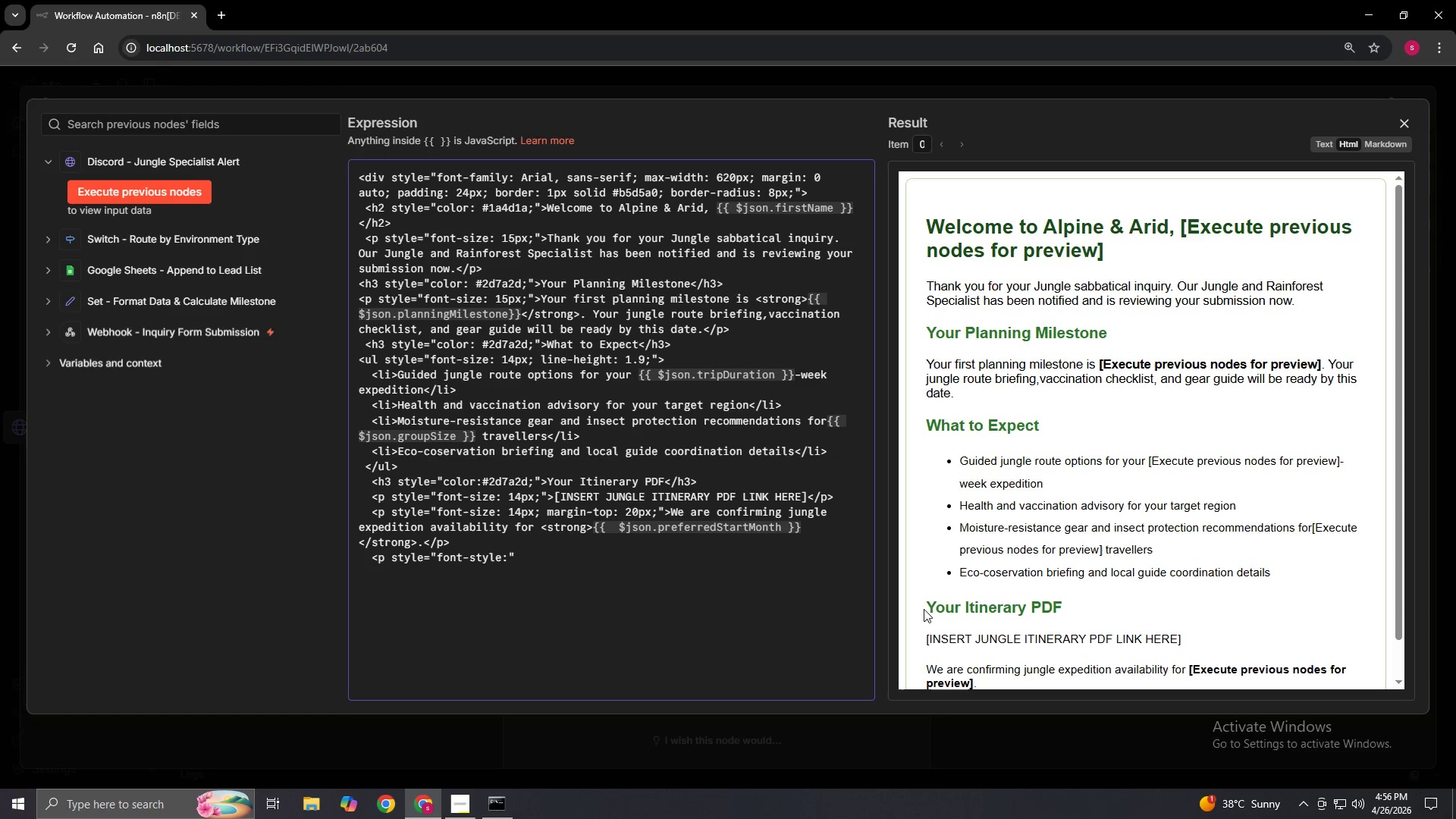 
type( italic)
 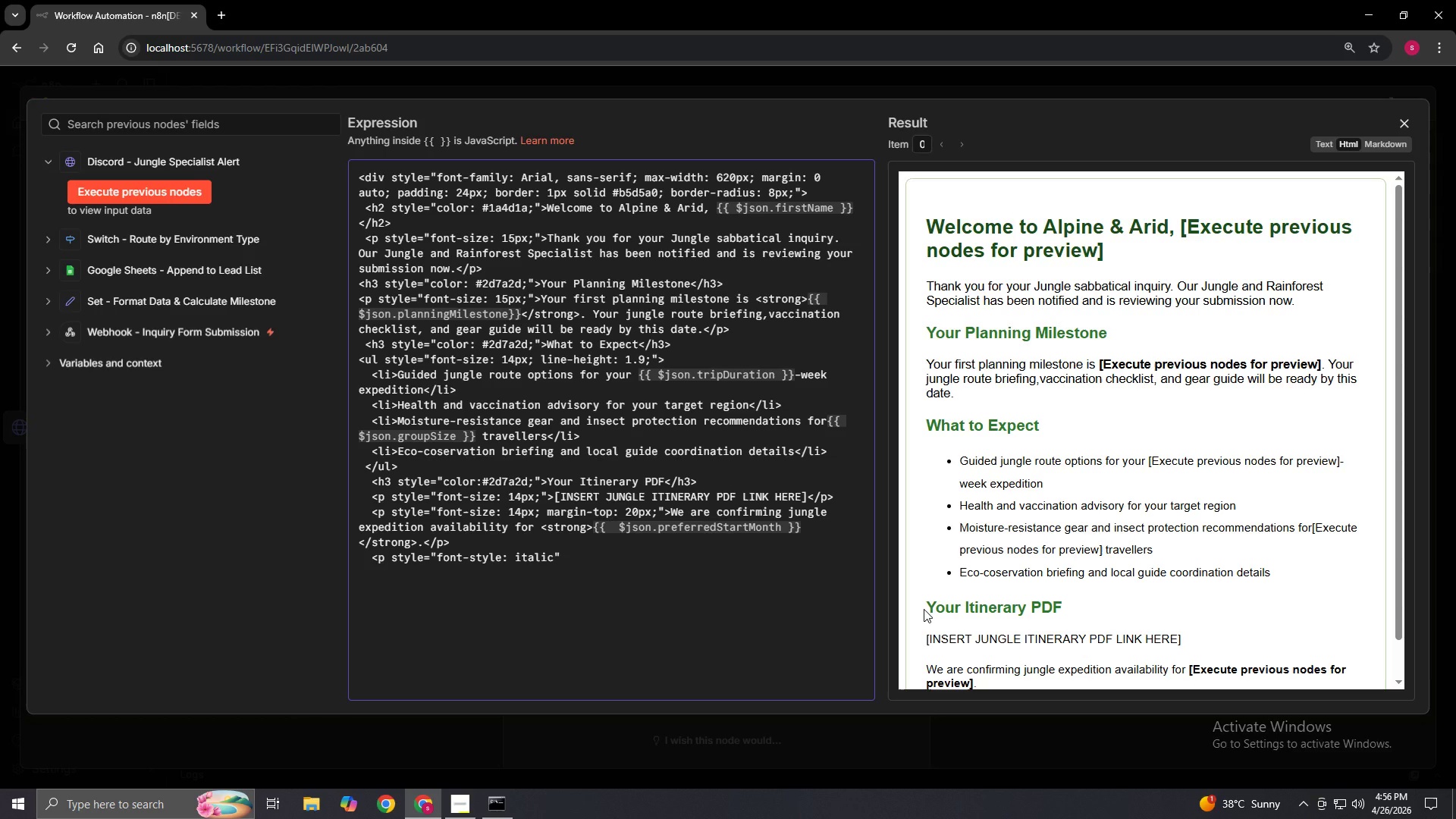 
type(; color: #2d7a2d; margin-top)
 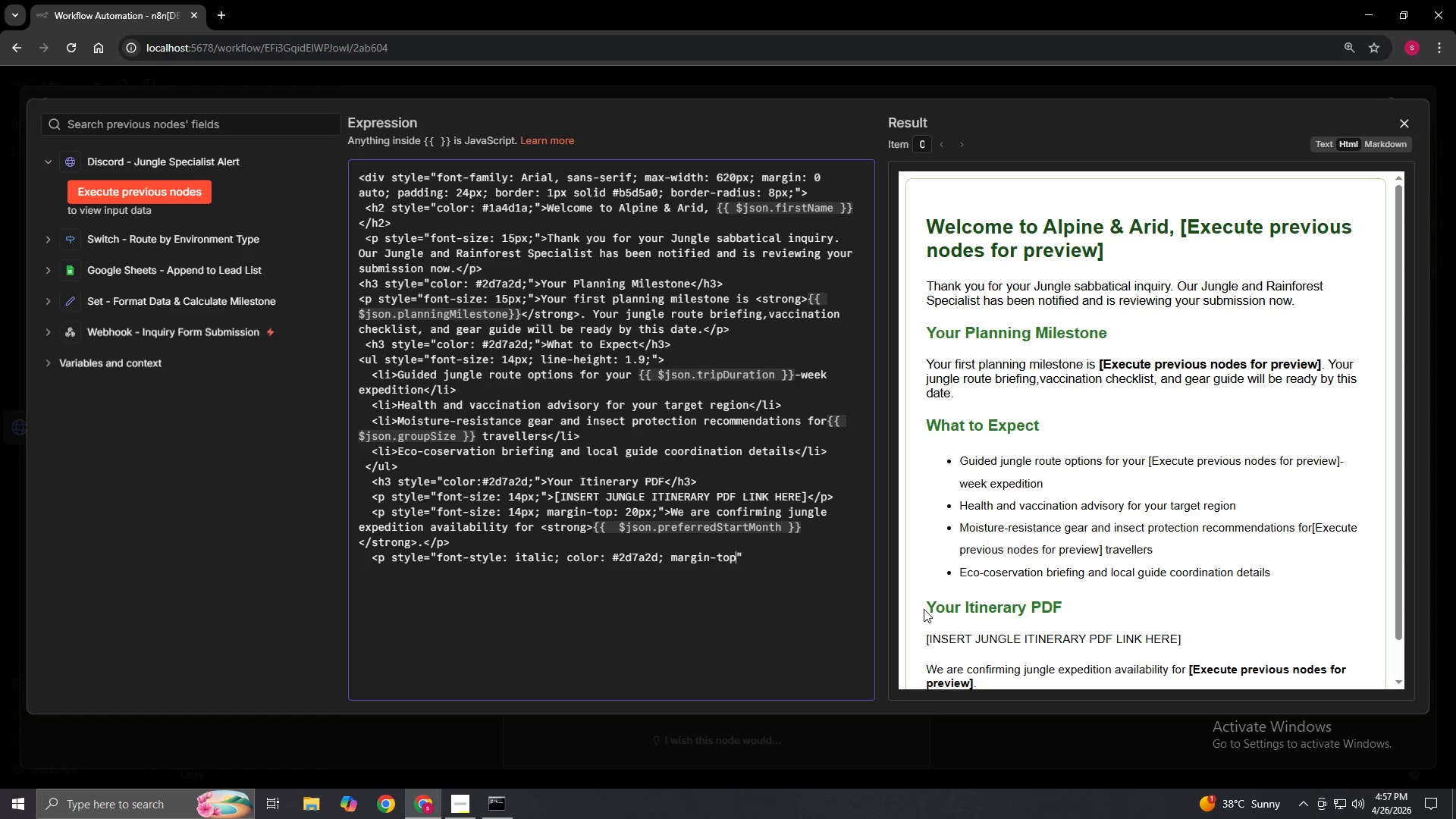 
type(;)
key(Backspace)
type(: 24px;">)
 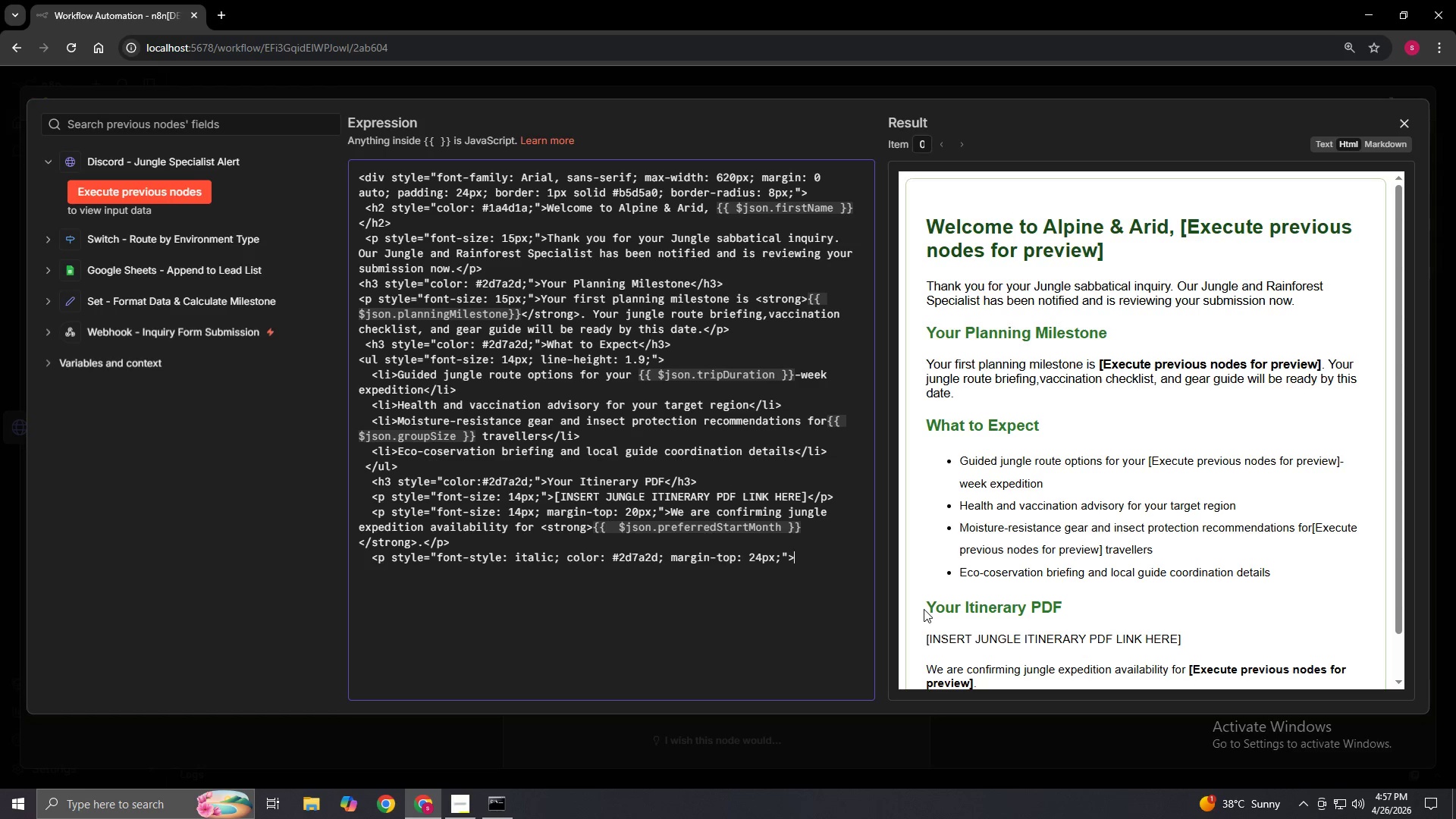 
type(The A)
 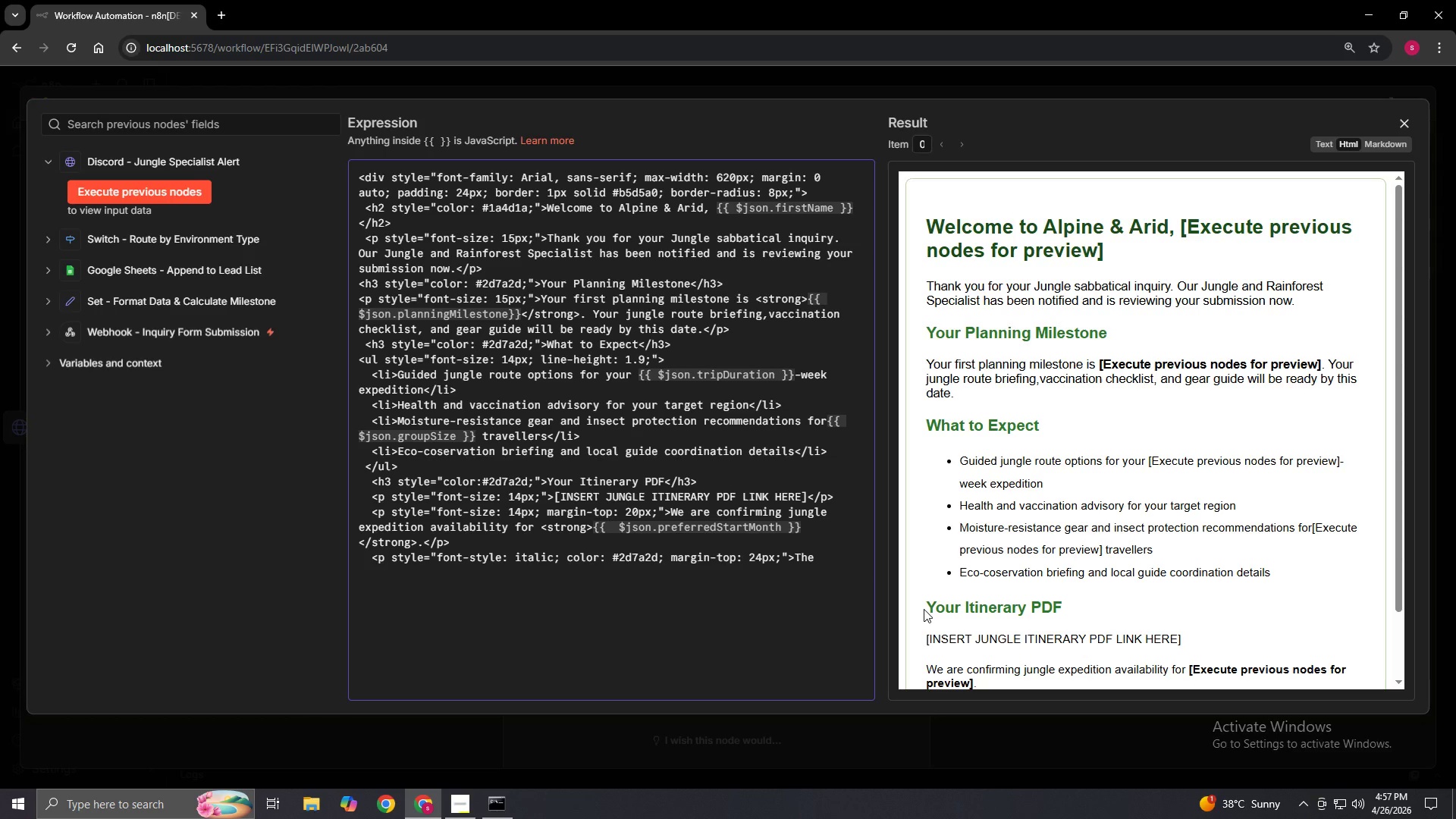 
scroll: coordinate [921, 576], scroll_direction: down, amount: 4.0
 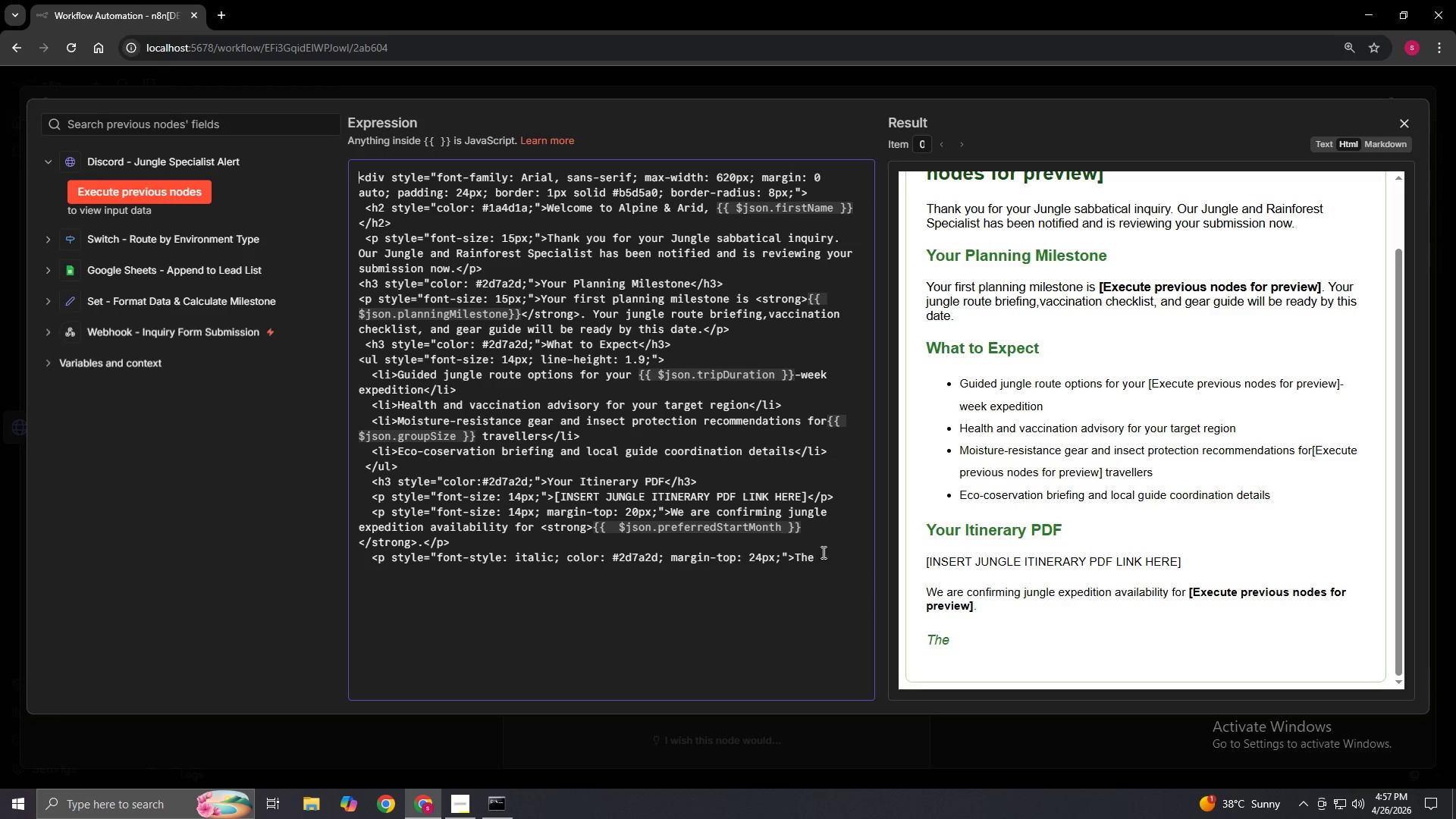 
left_click([834, 556])
 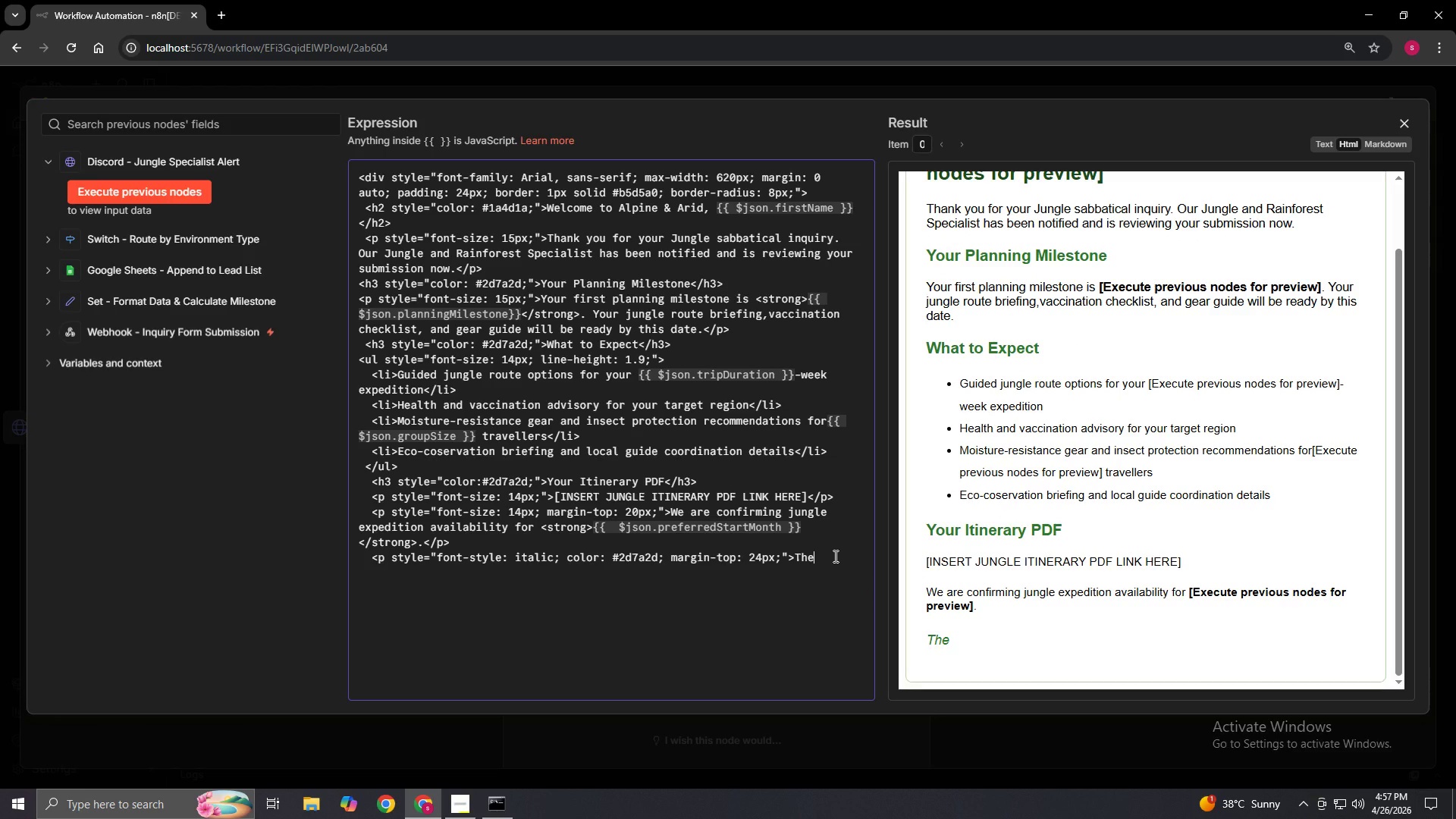 
type( Alpine & Arid Team</p>)
 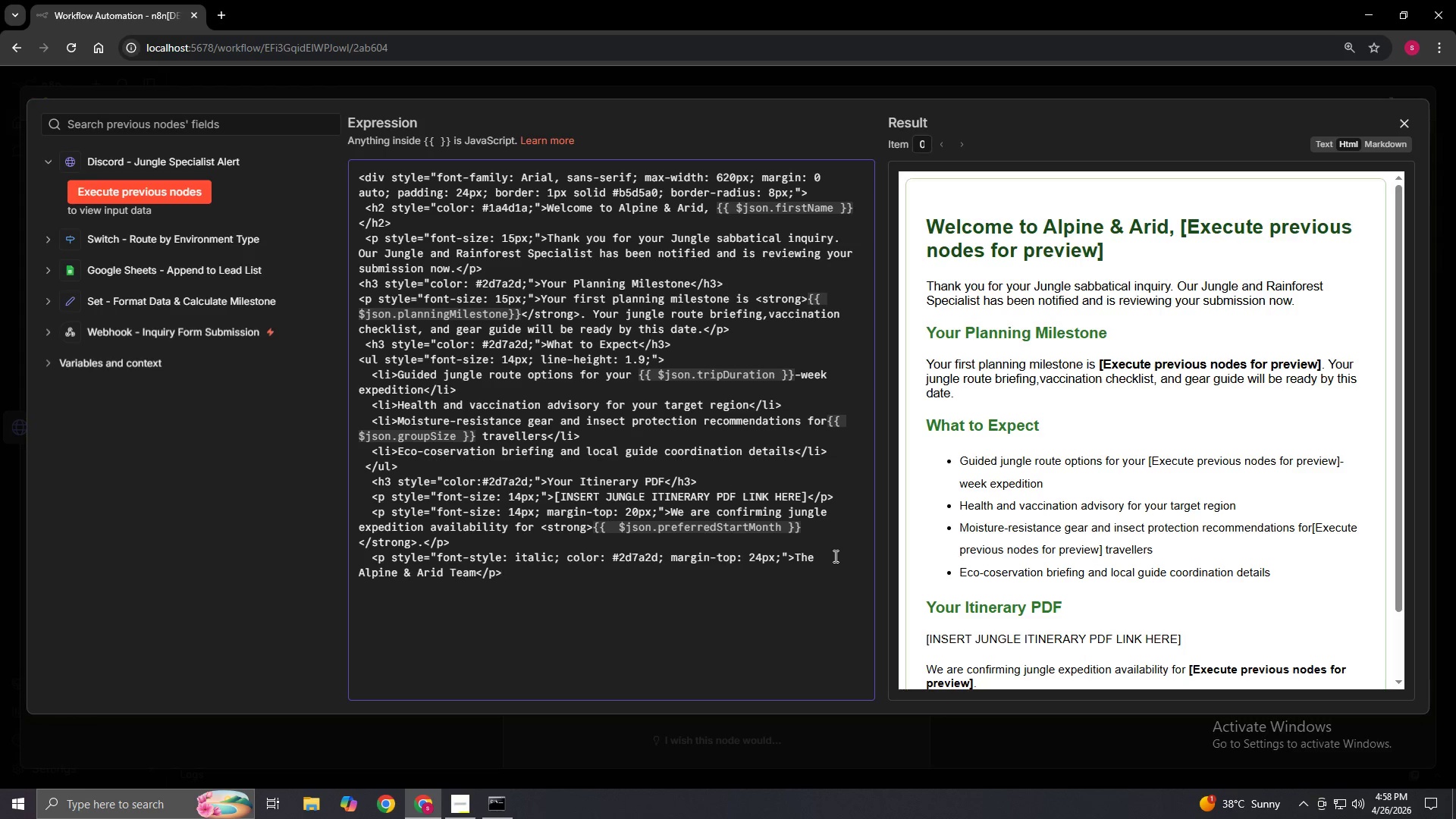 
scroll: coordinate [917, 536], scroll_direction: down, amount: 3.0
 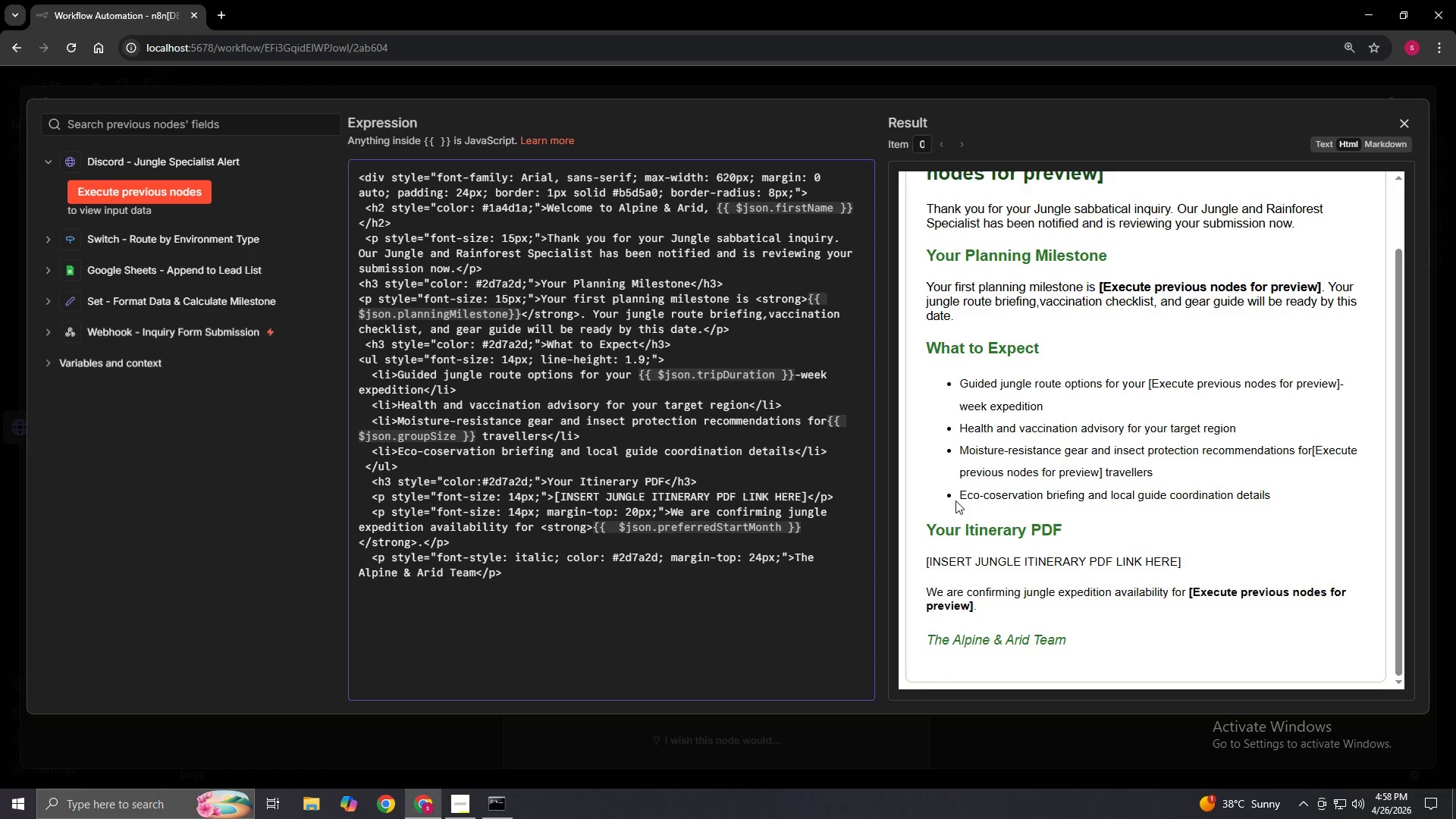 
key(Enter)
 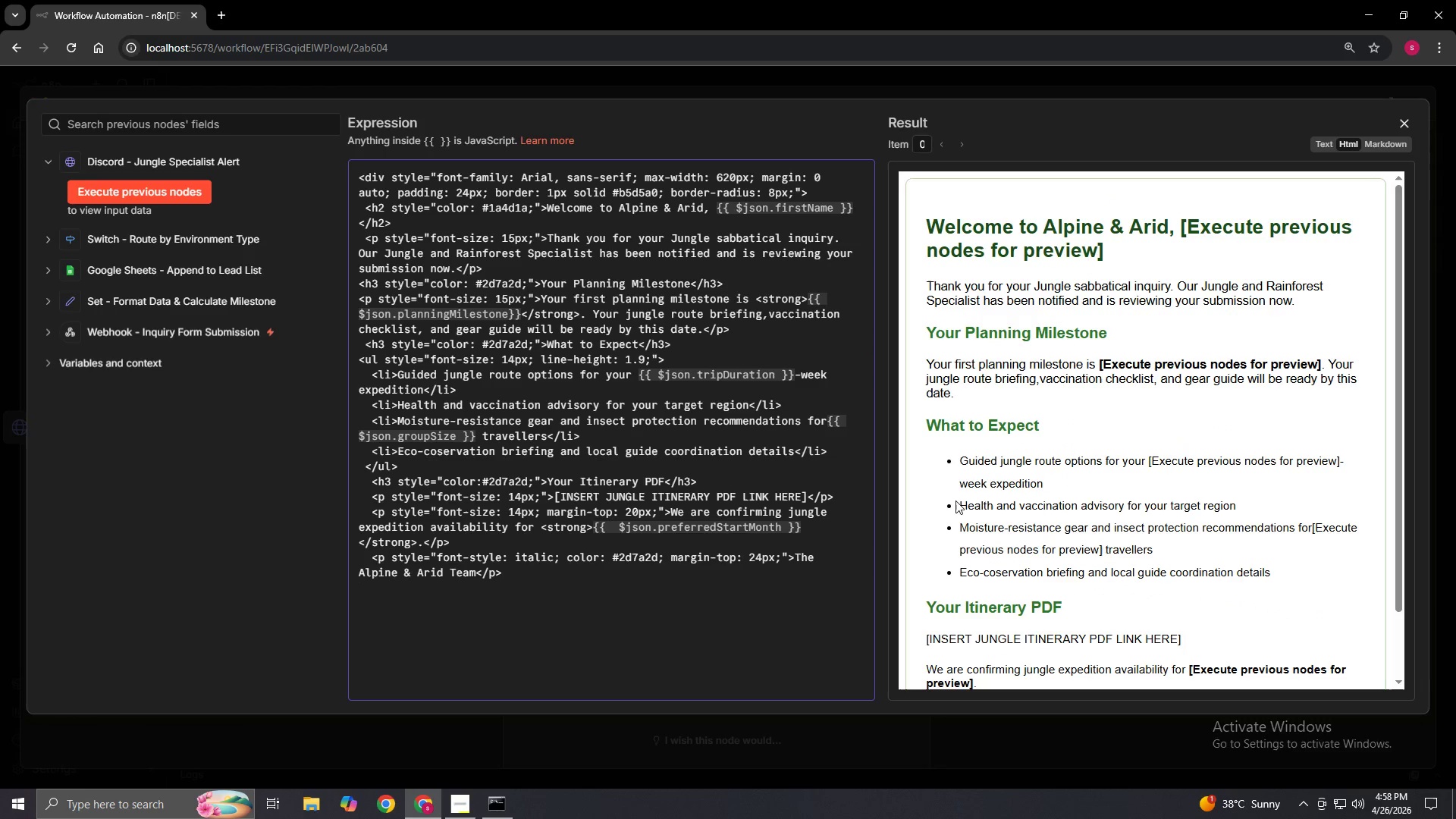 
key(Shift+Comma)
 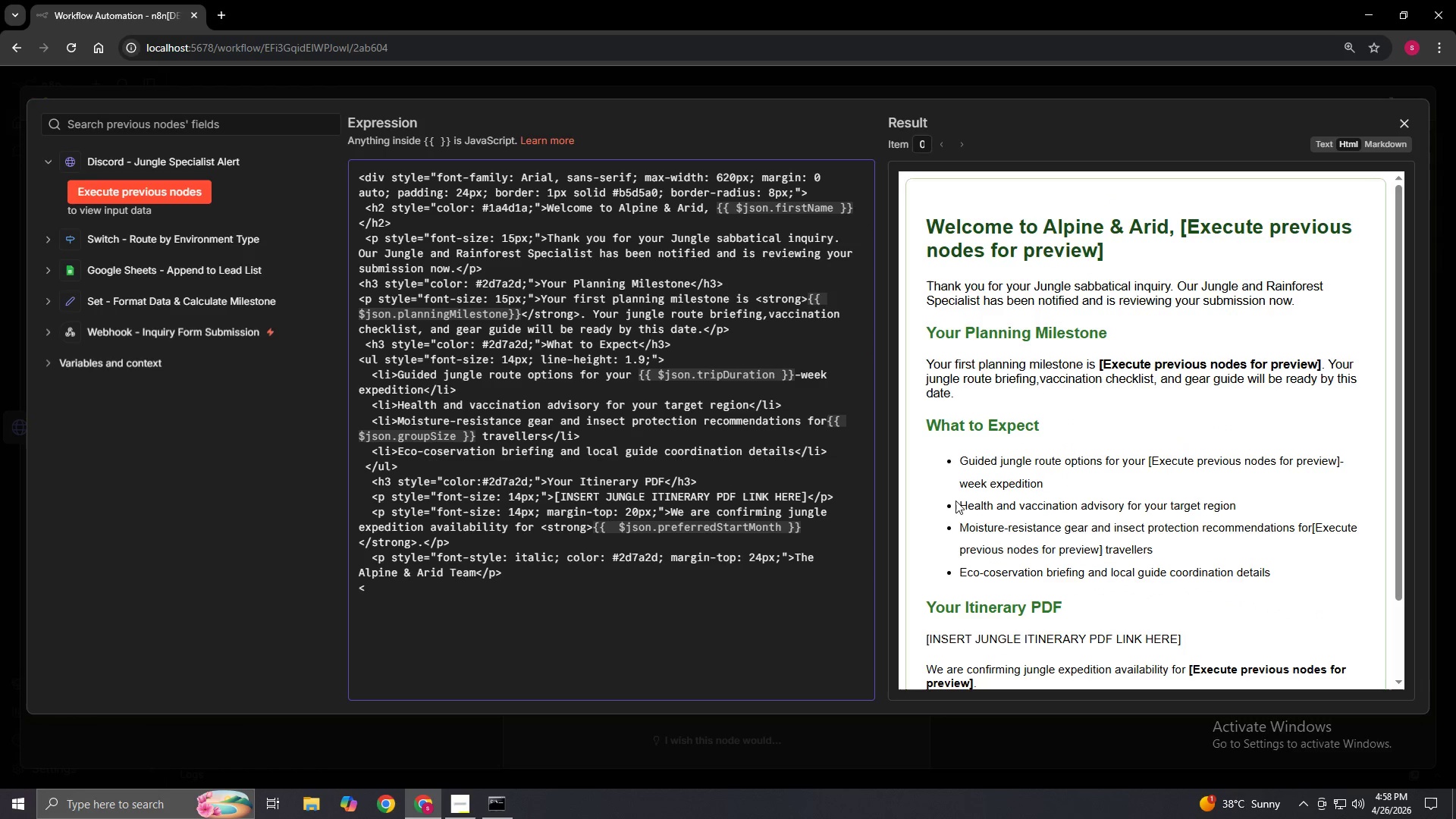 
key(Slash)
 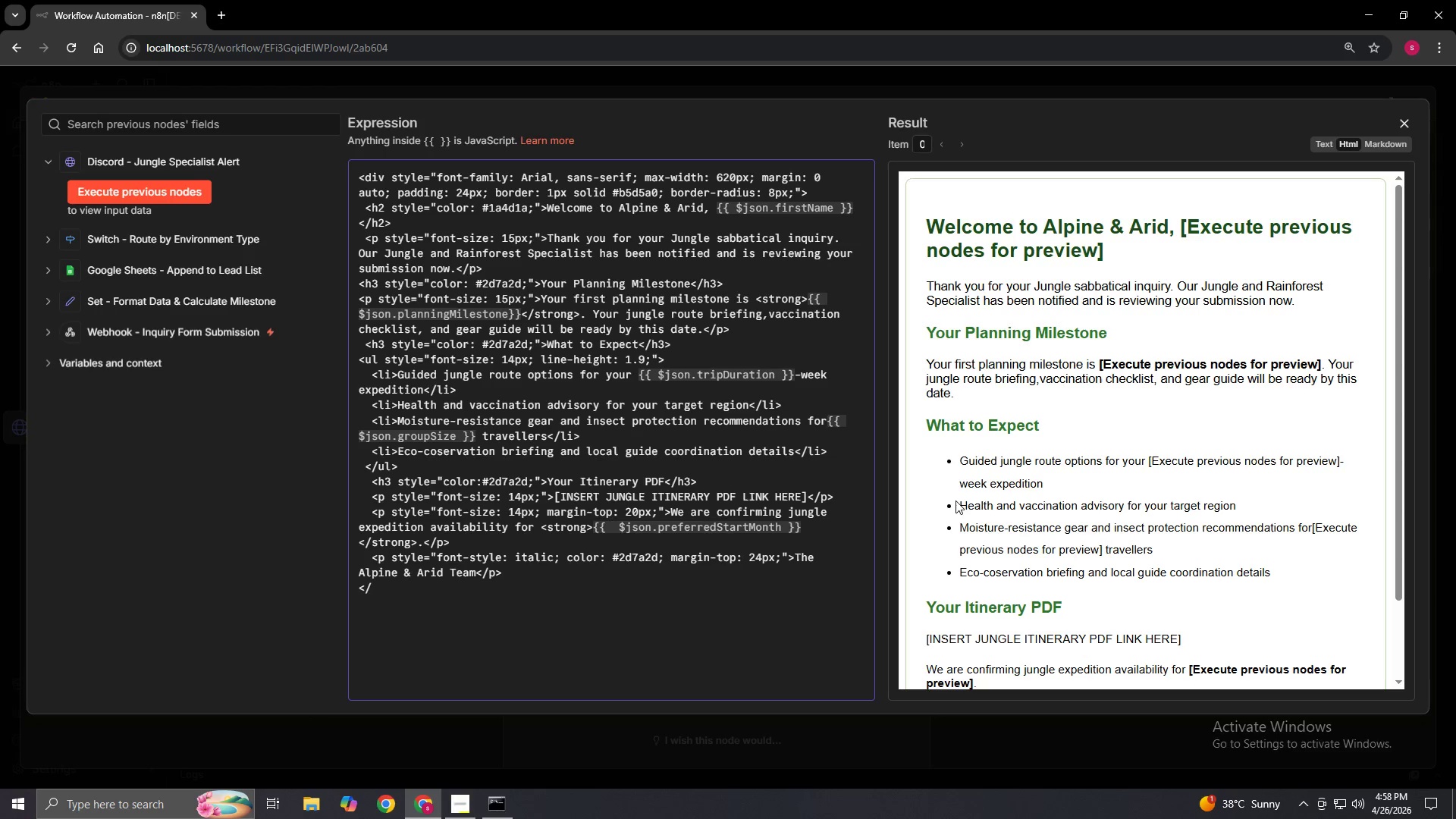 
type(duv)
key(Backspace)
key(Backspace)
type(iv>)
 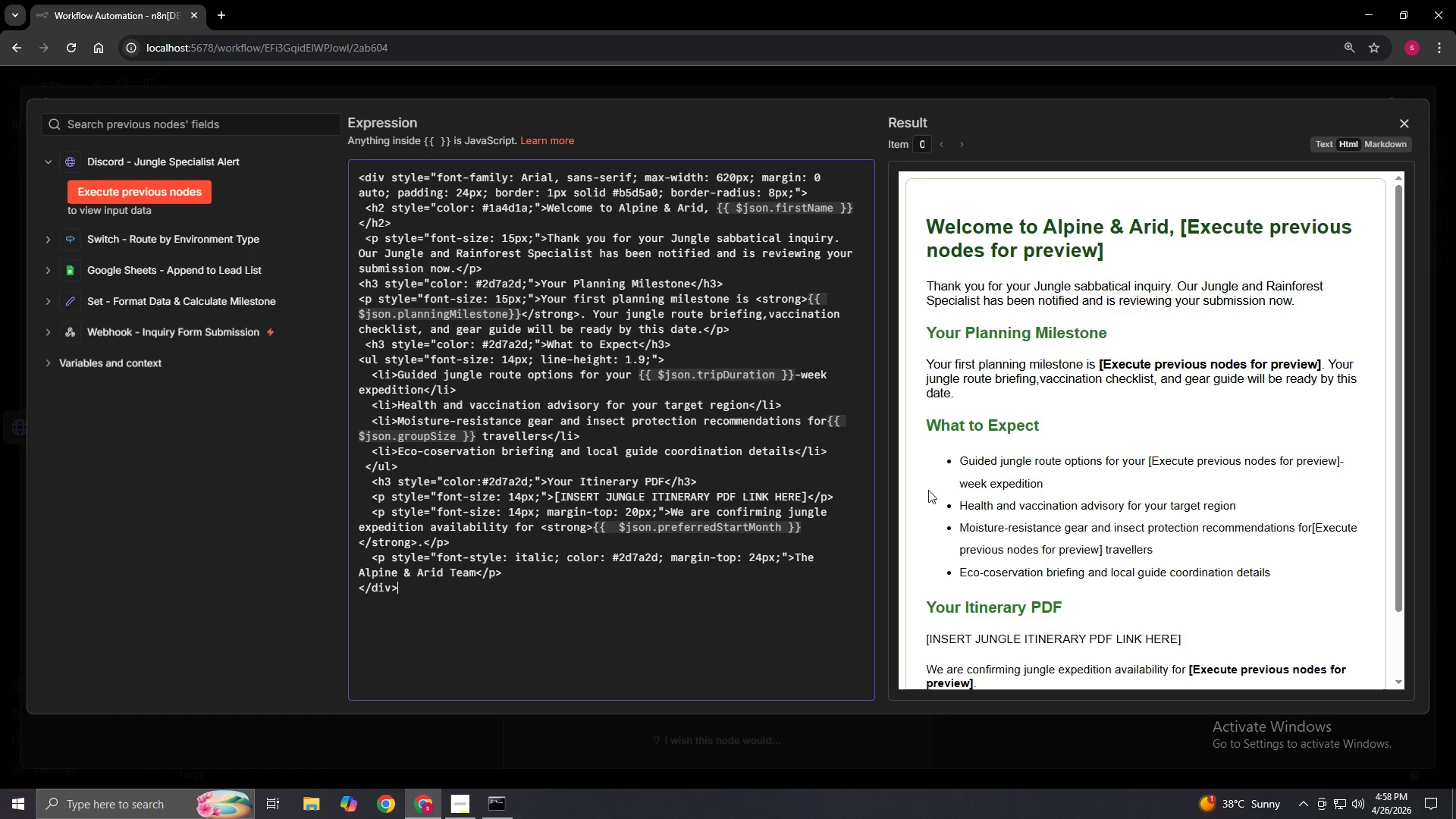 
scroll: coordinate [739, 575], scroll_direction: up, amount: 2.0
 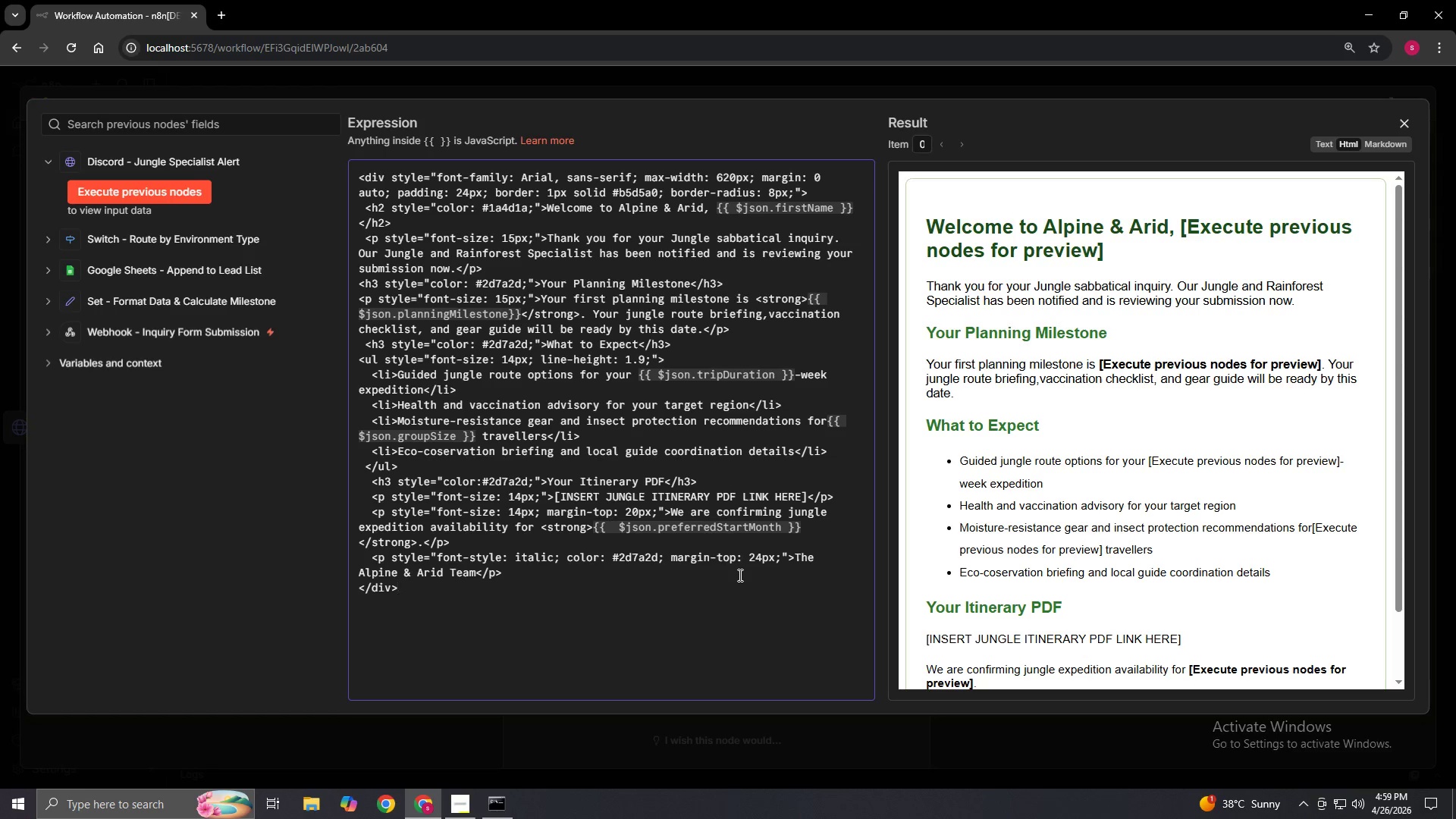 
wait(83.36)
 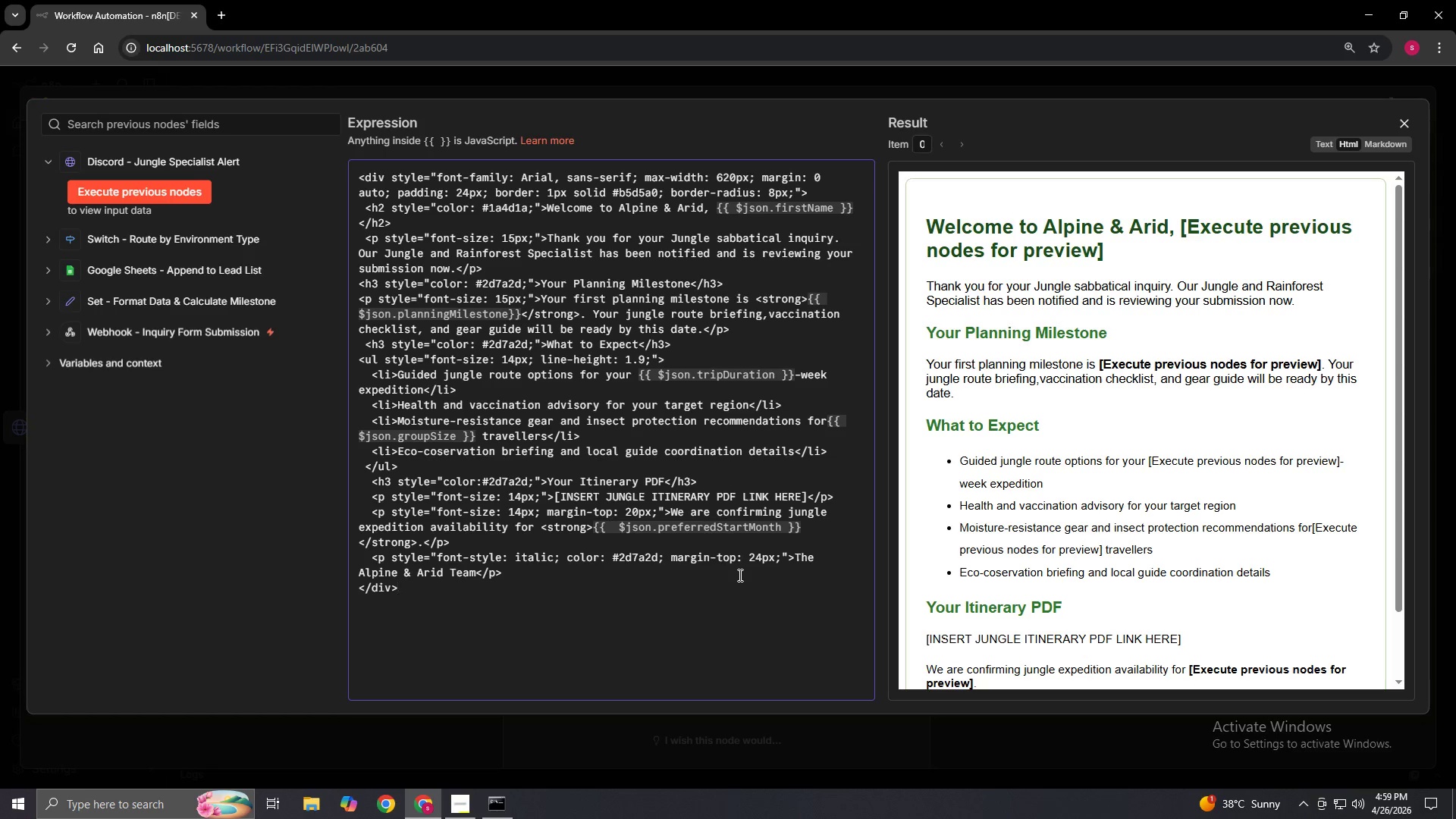 
left_click([1404, 122])
 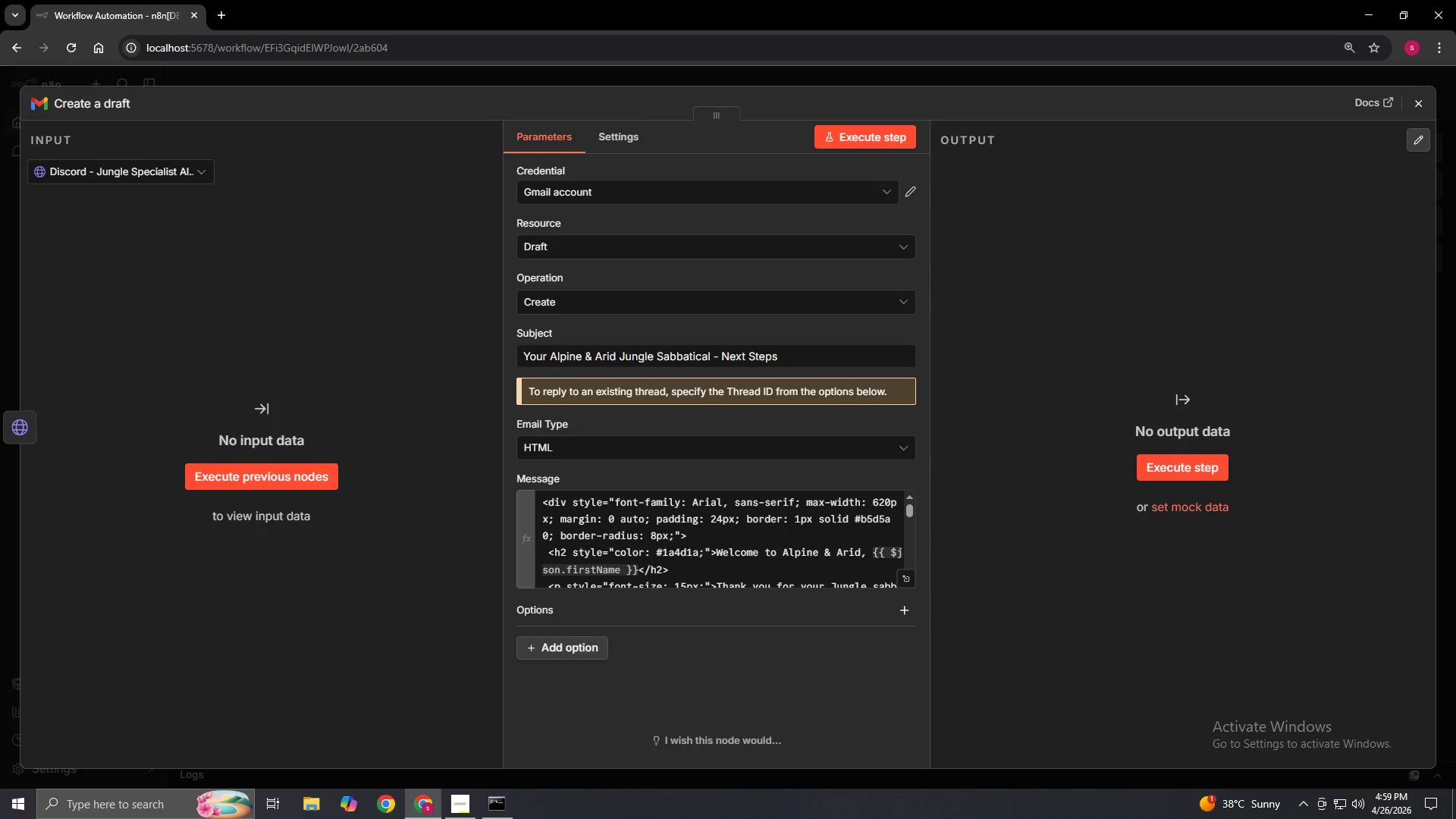 
left_click([1427, 109])
 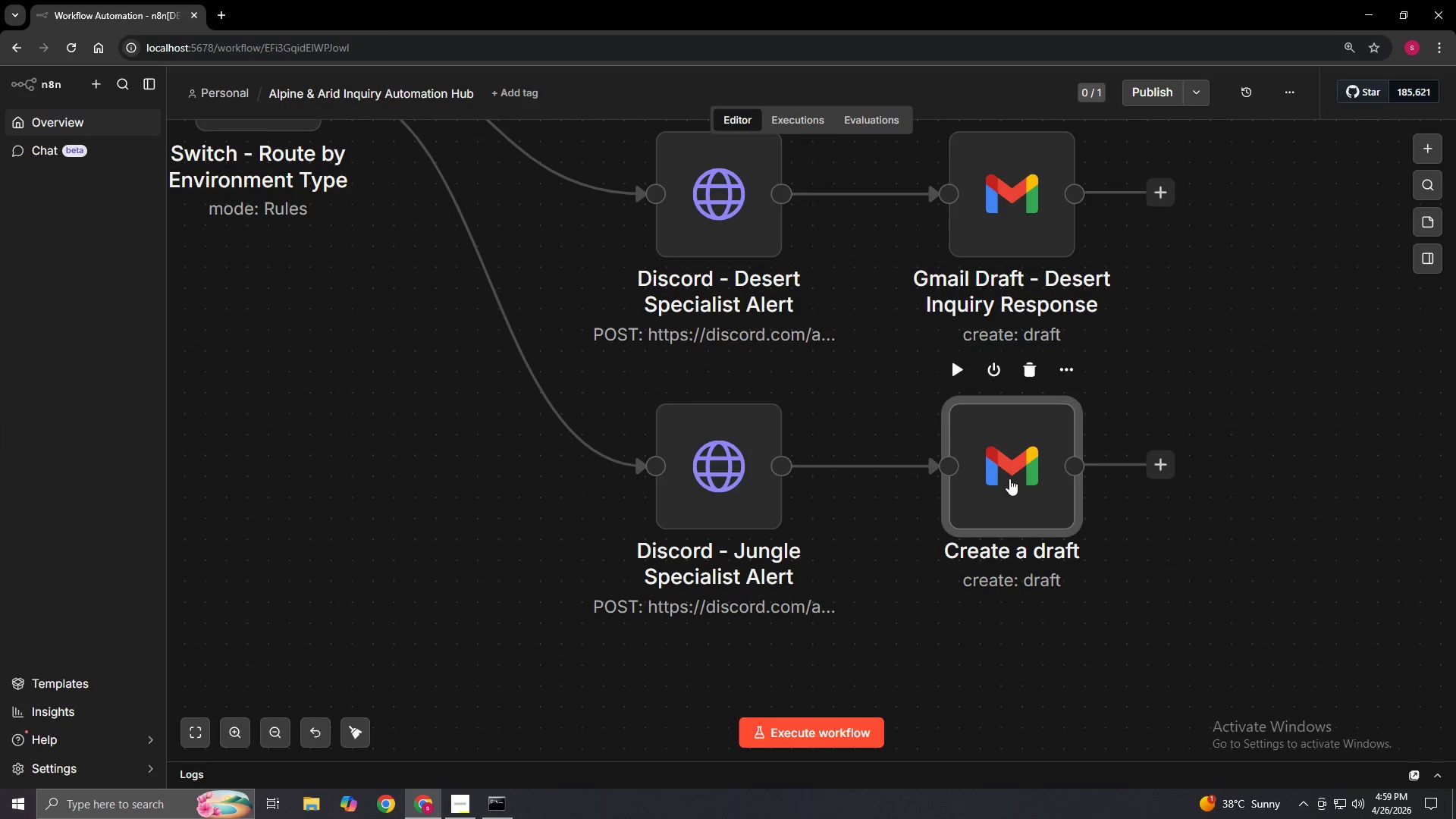 
left_click_drag(start_coordinate=[1009, 479], to_coordinate=[1014, 483])
 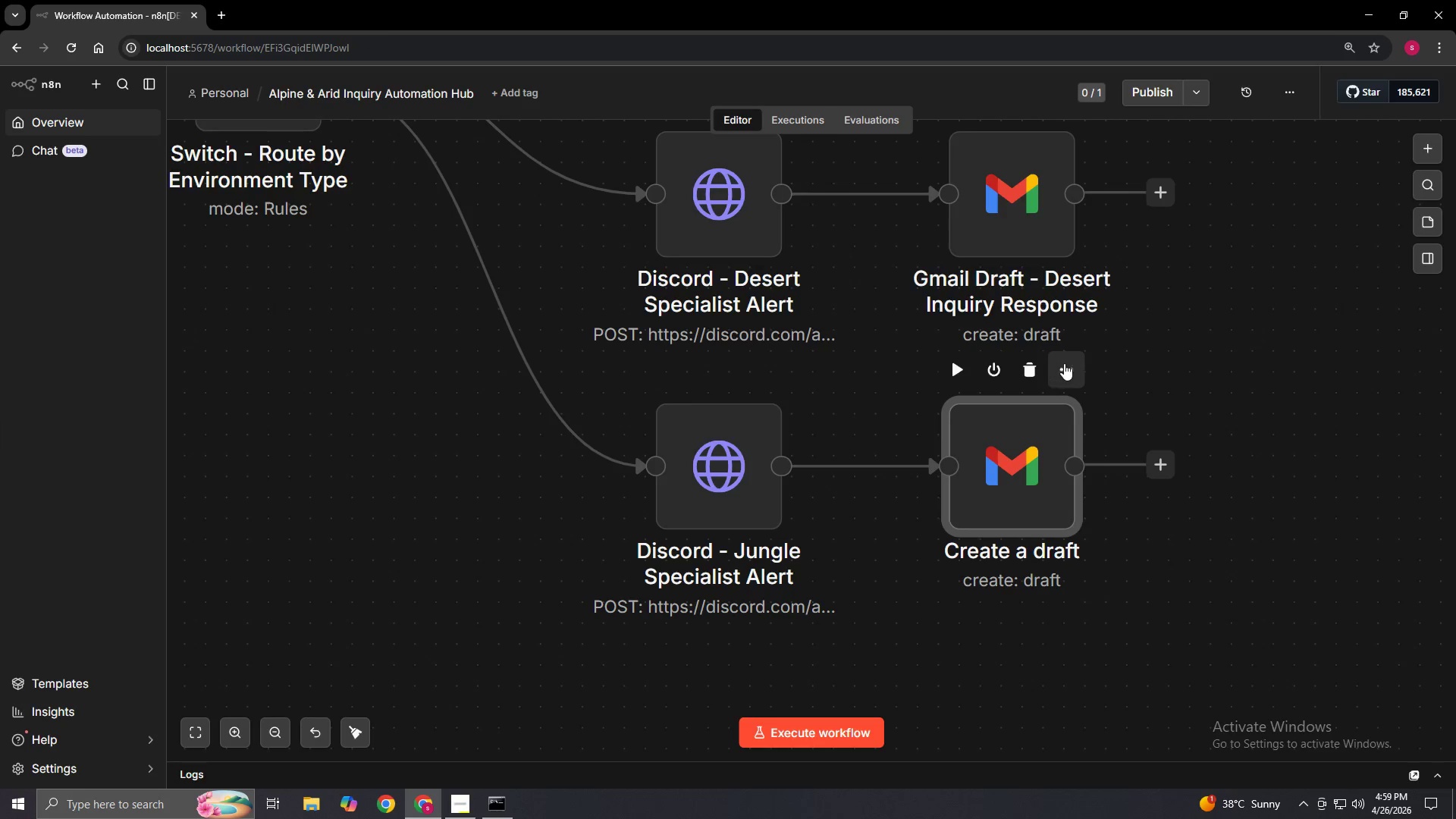 
left_click([1065, 364])
 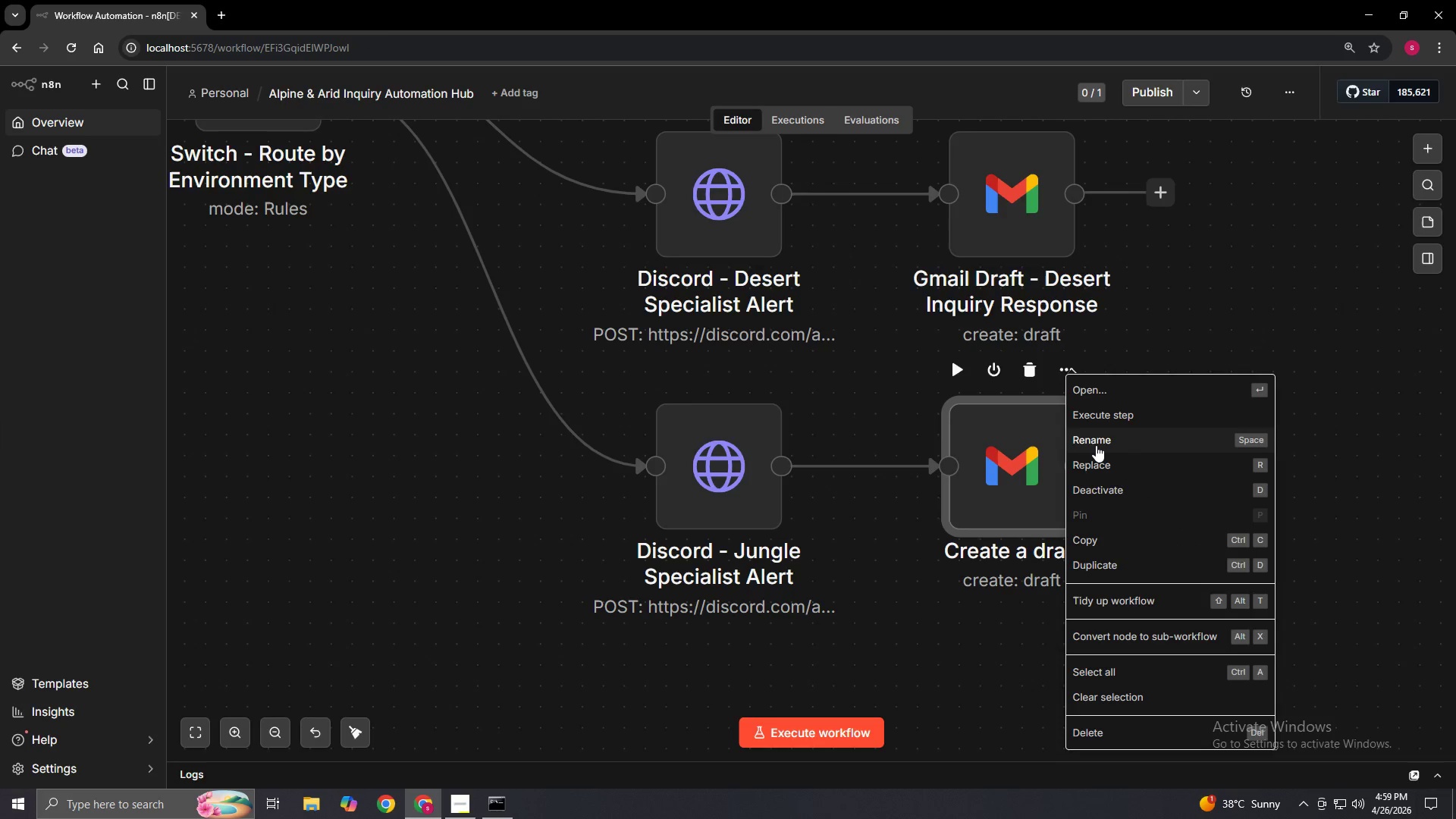 
left_click([1096, 445])
 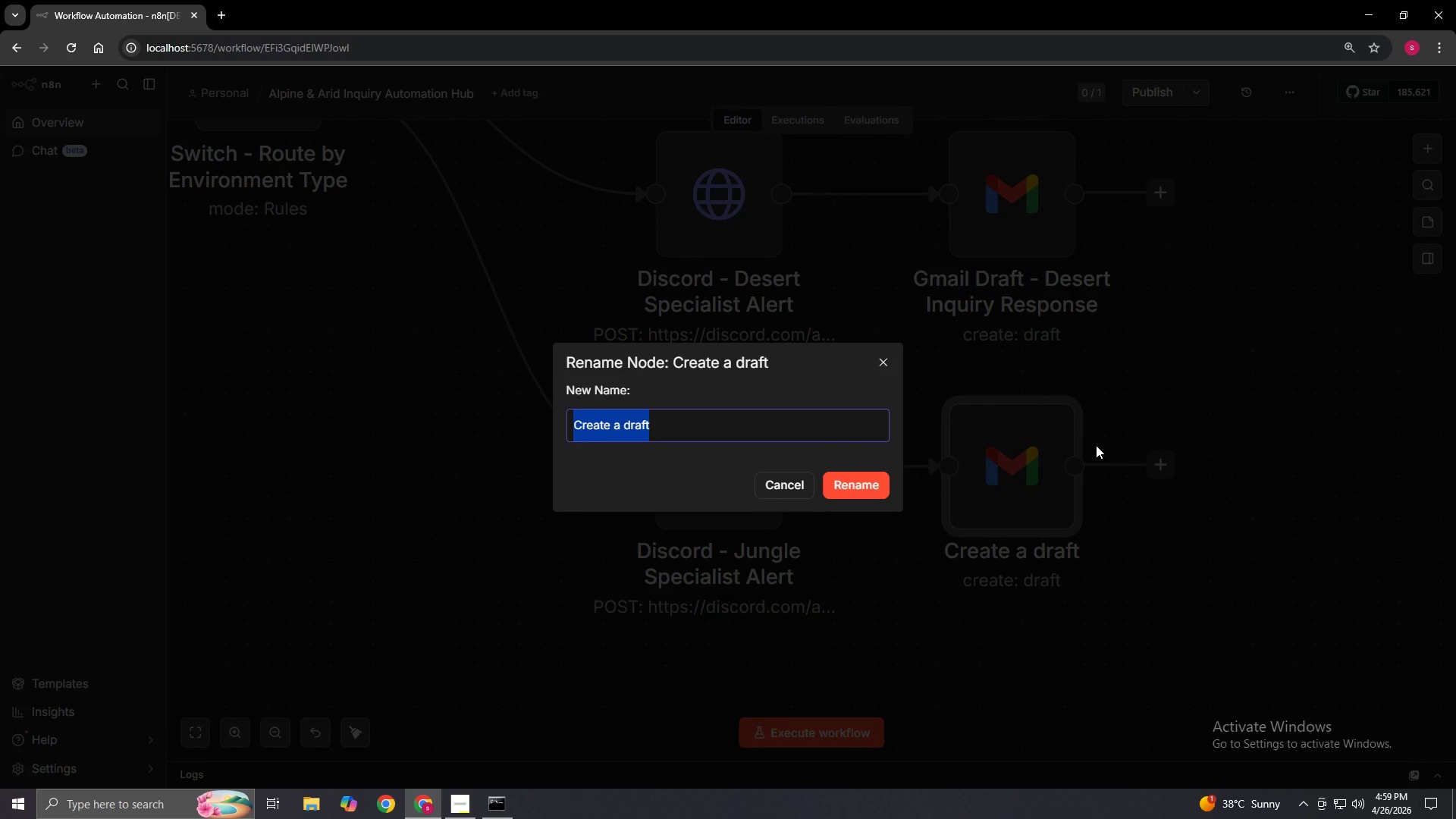 
key(ArrowRight)
 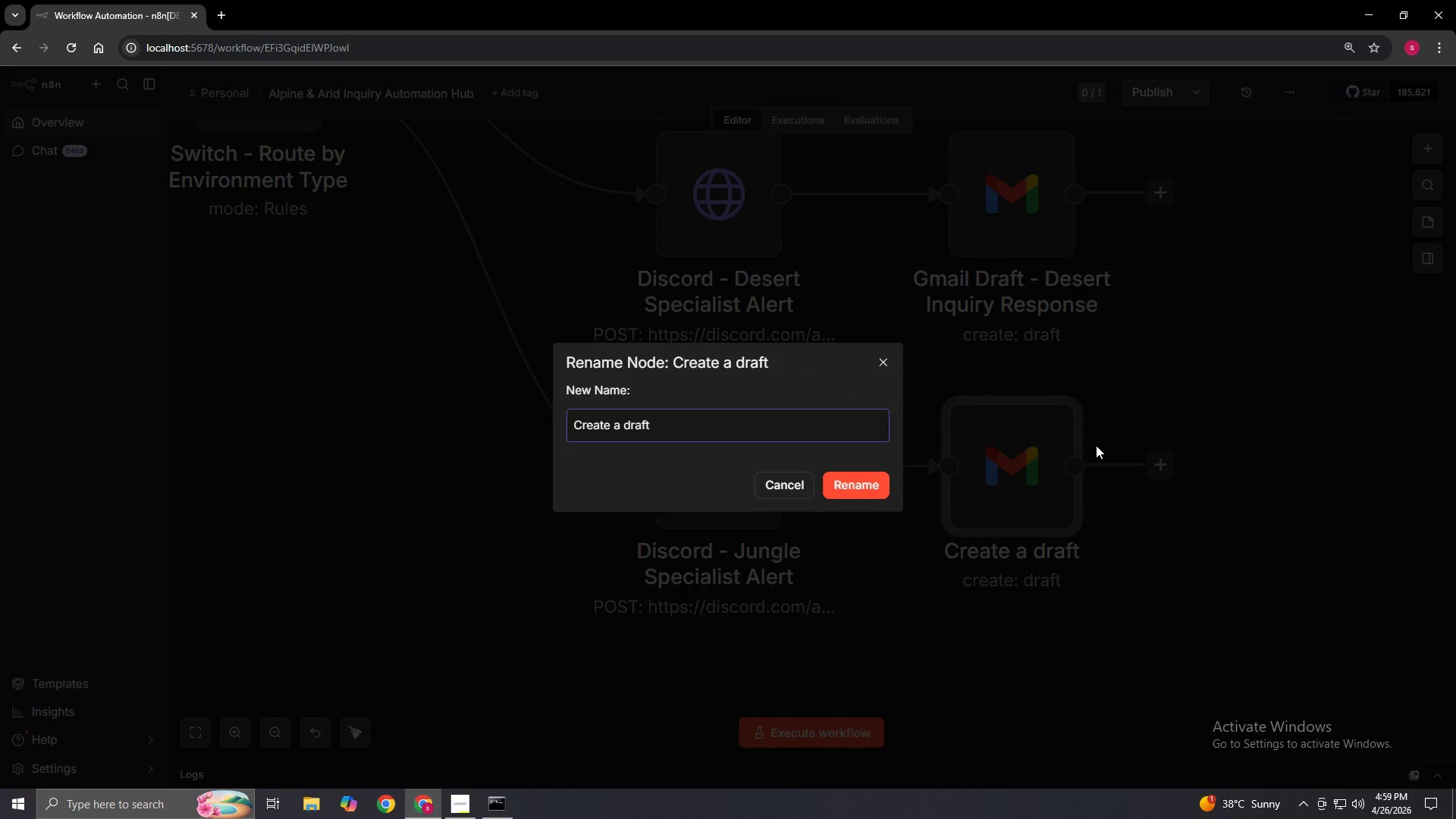 
key(Backspace)
key(Backspace)
key(Backspace)
key(Backspace)
key(Backspace)
key(Backspace)
key(Backspace)
key(Backspace)
key(Backspace)
key(Backspace)
key(Backspace)
key(Backspace)
key(Backspace)
key(Backspace)
type(Gmail draft)
 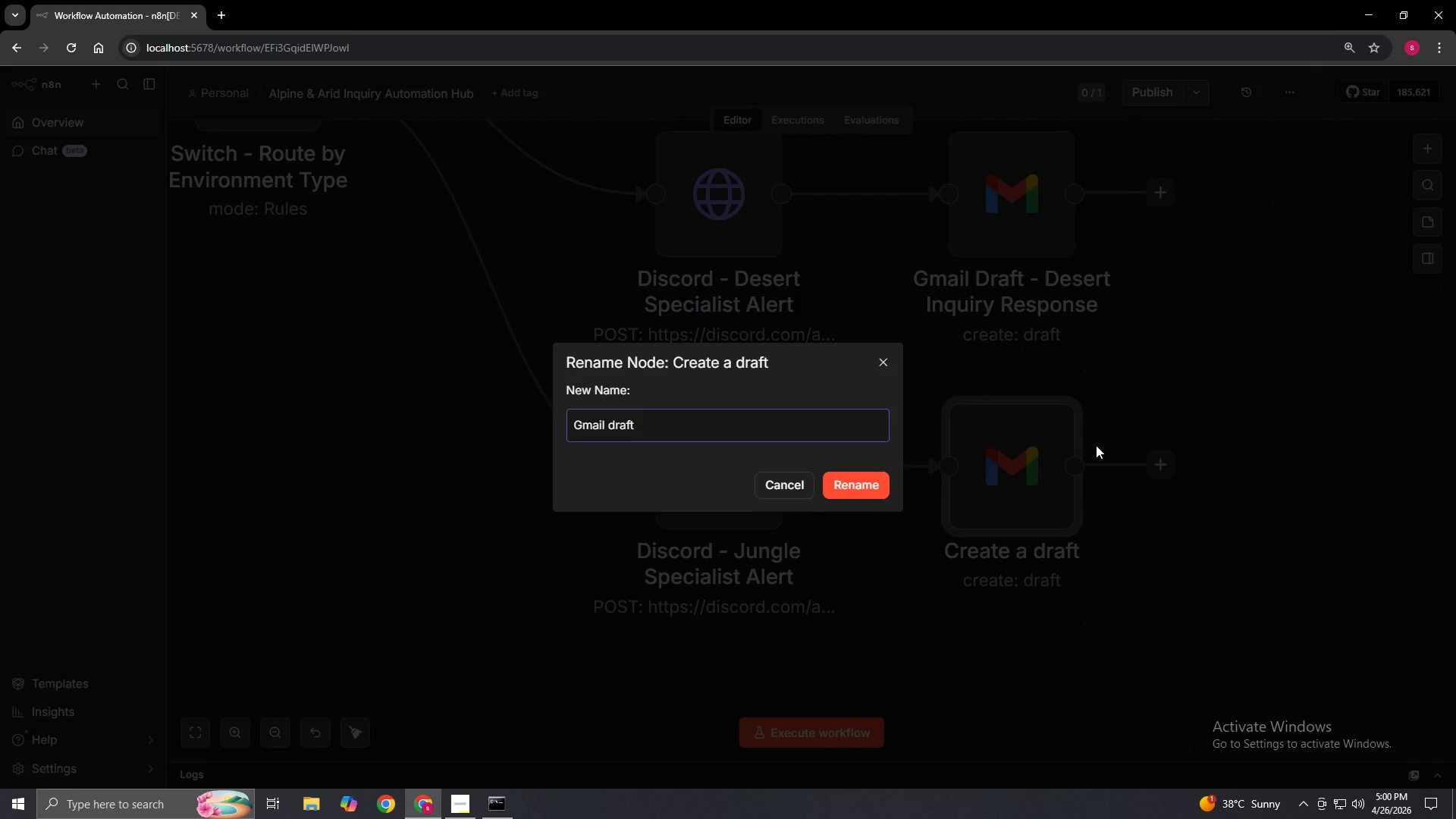 
key(ArrowLeft)
 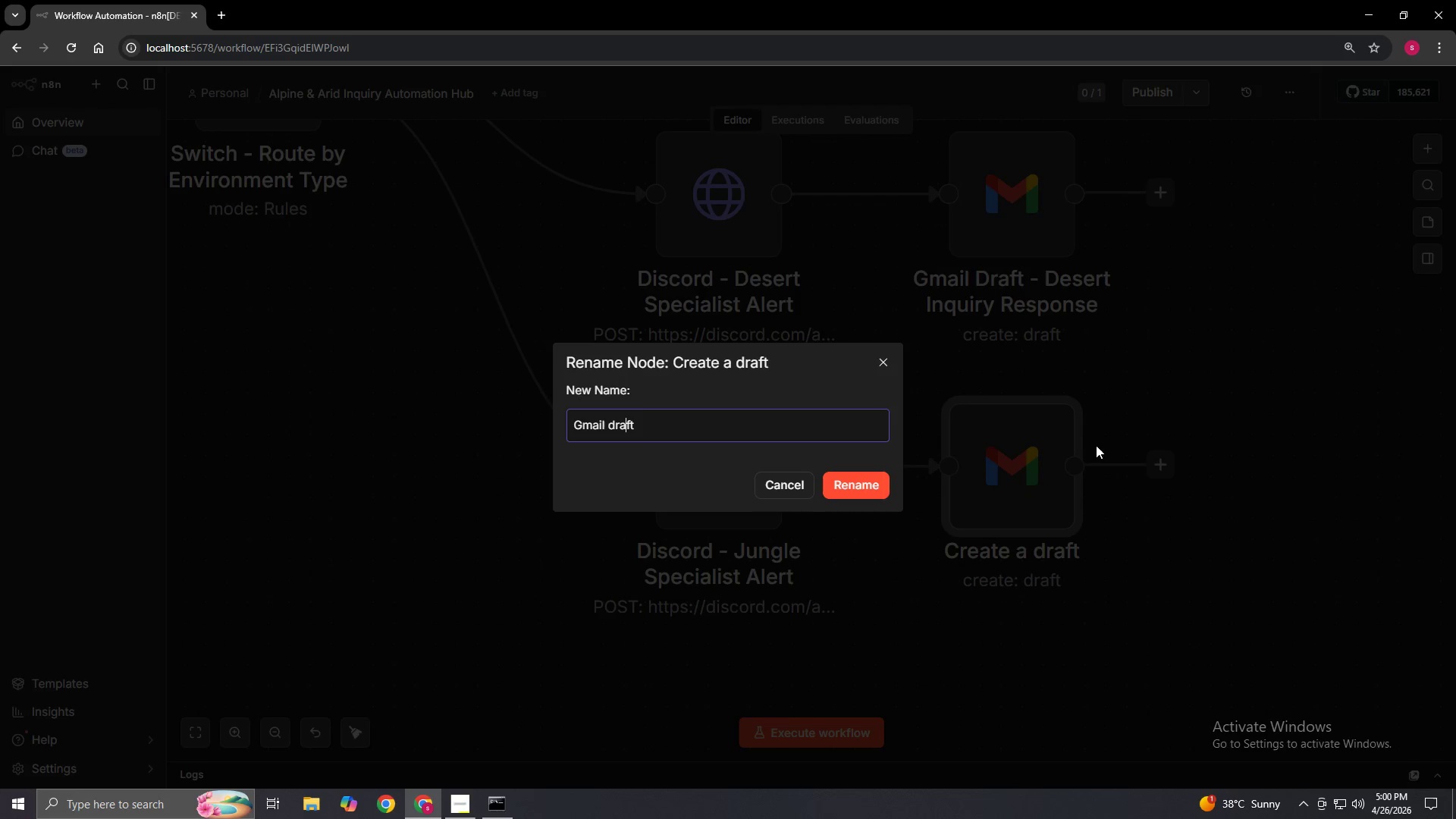 
key(ArrowLeft)
 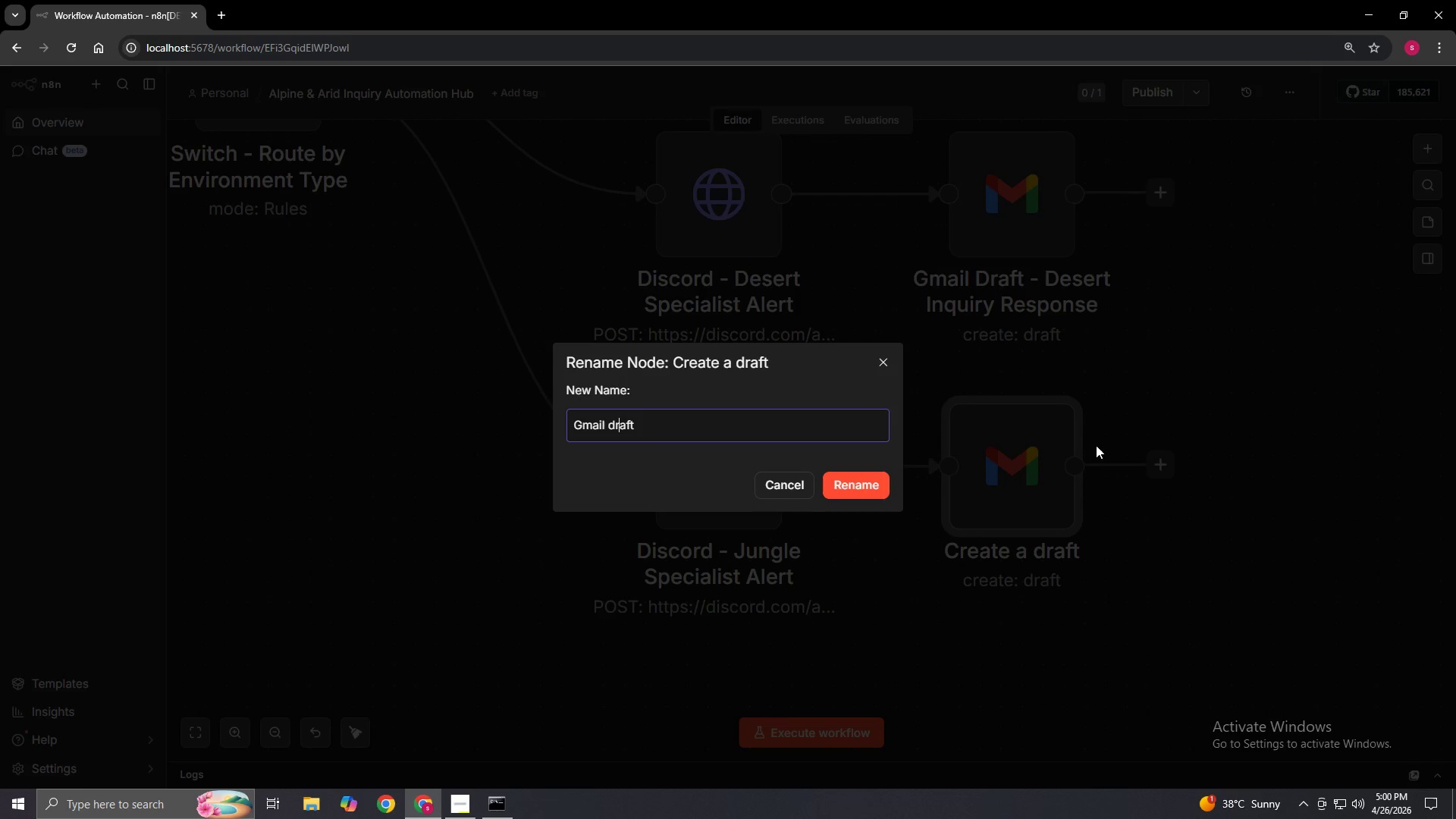 
key(ArrowLeft)
 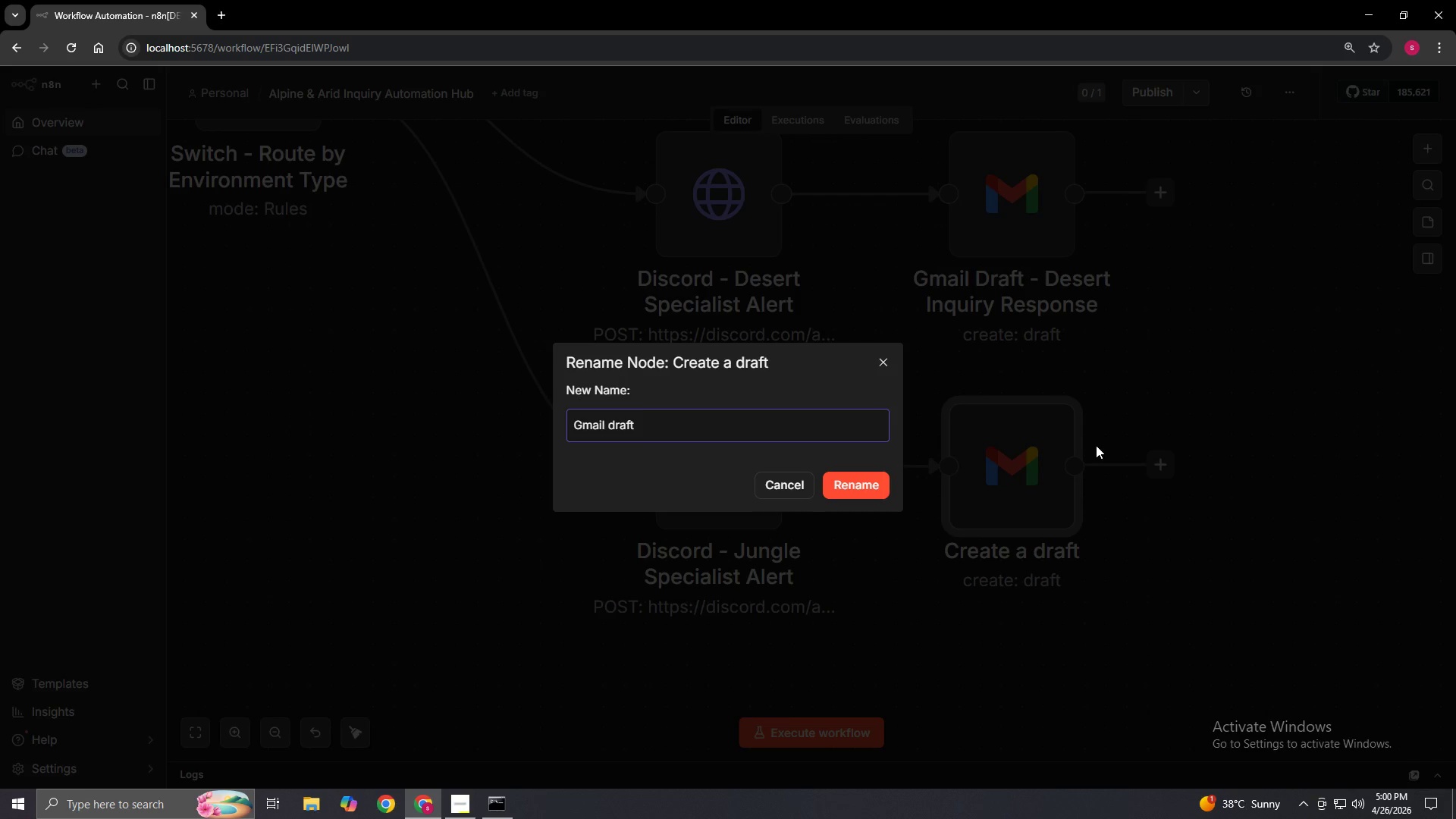 
key(ArrowLeft)
 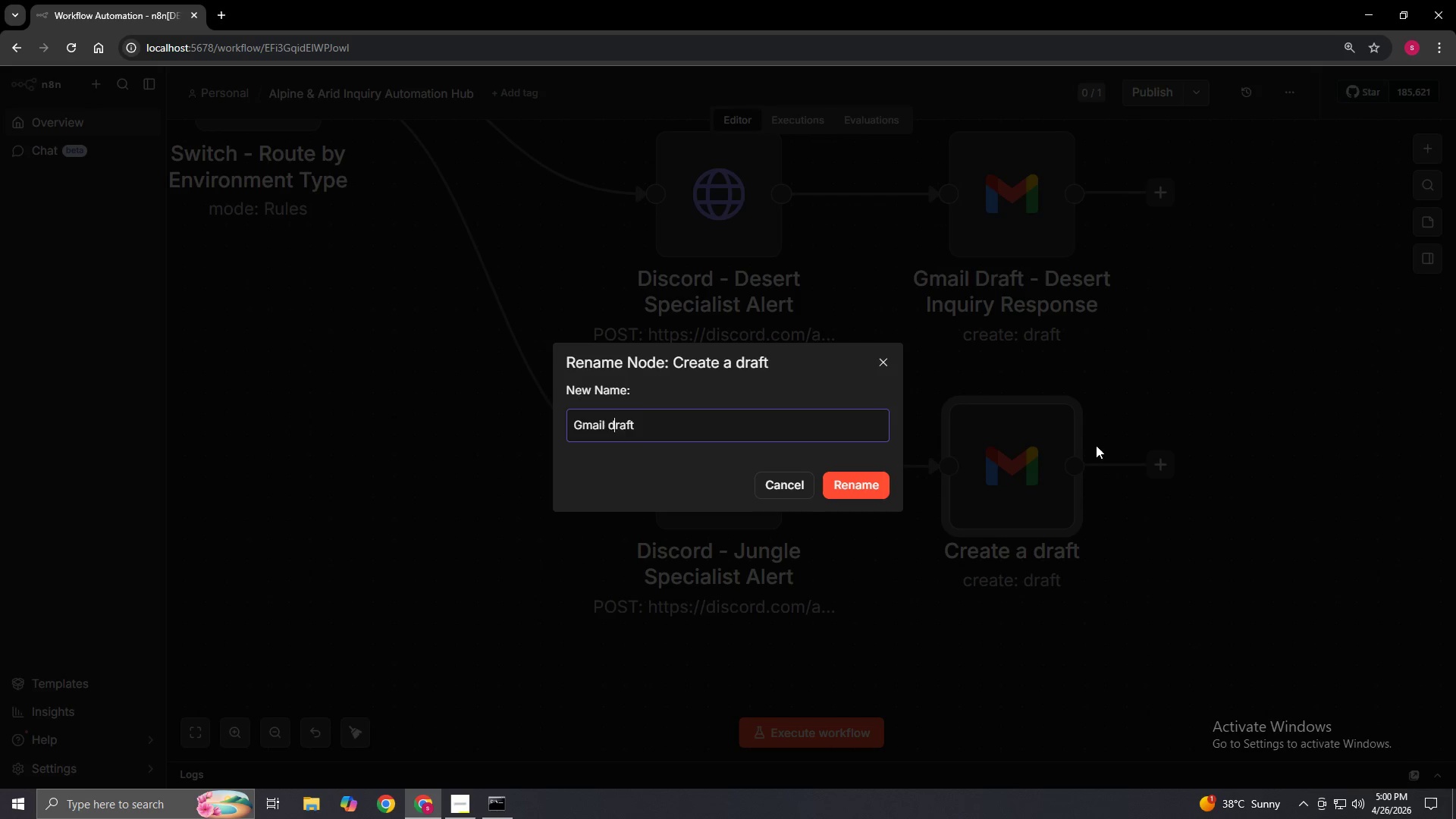 
key(Backspace)
 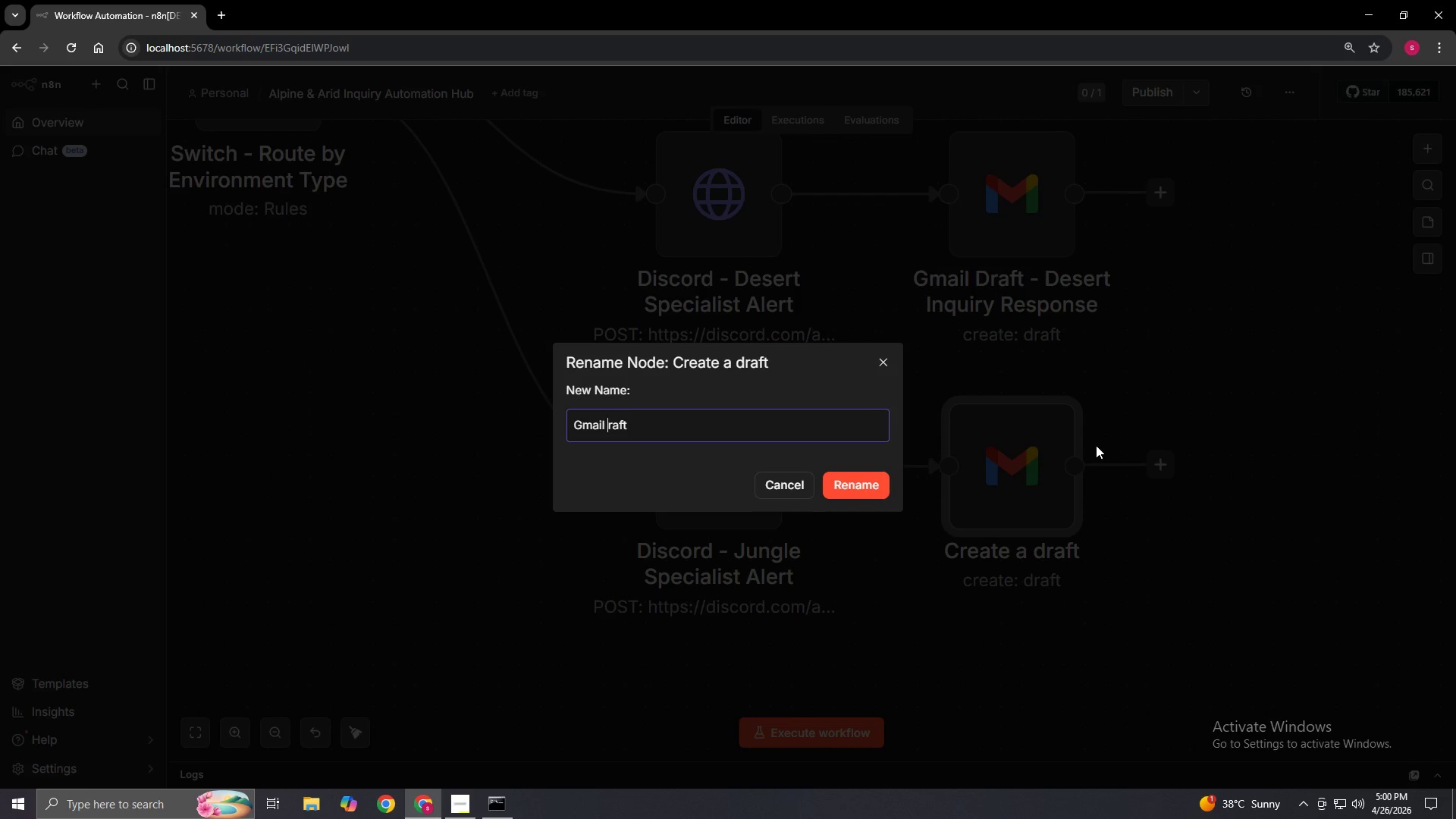 
key(Shift+D)
 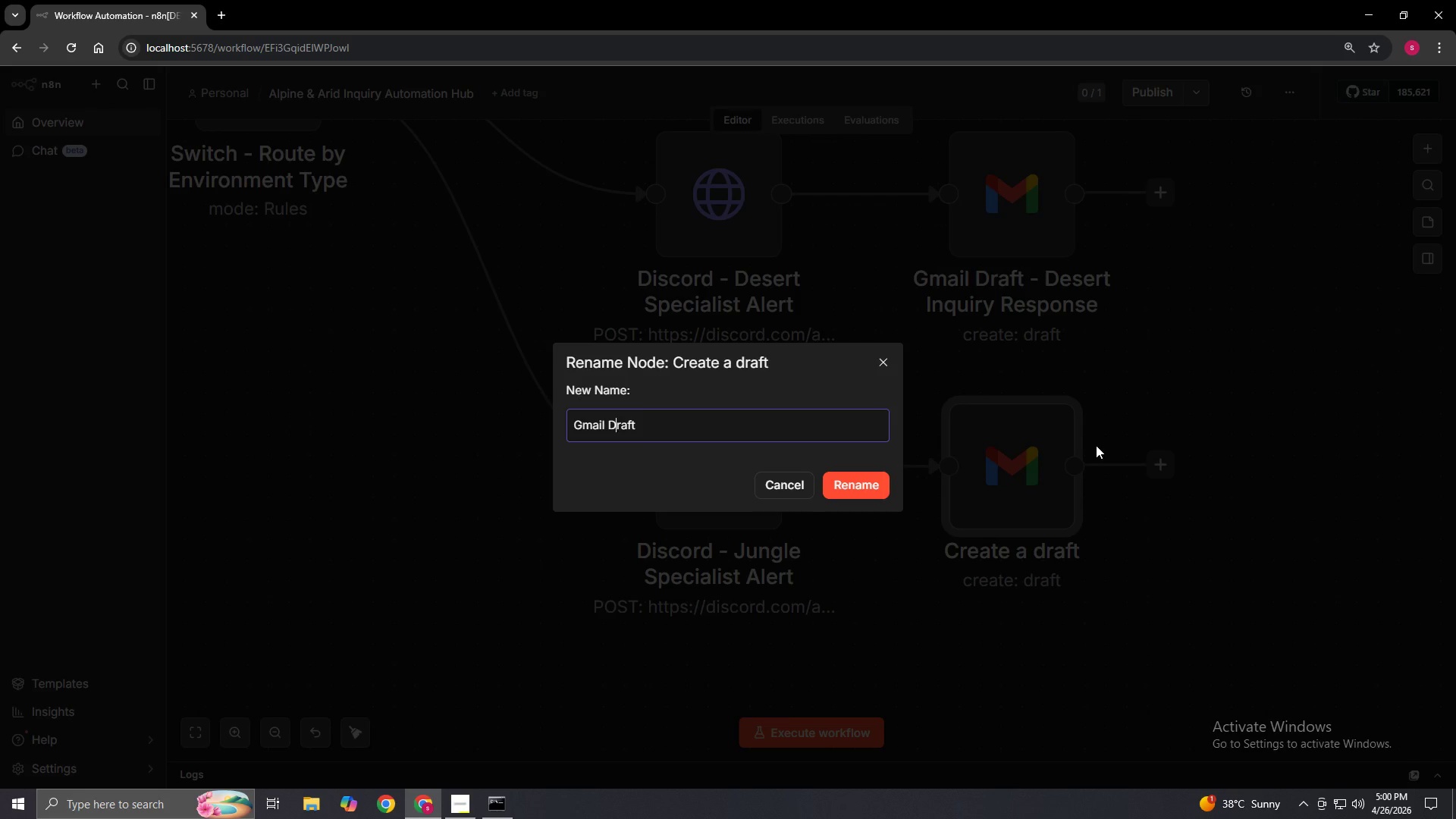 
key(ArrowRight)
 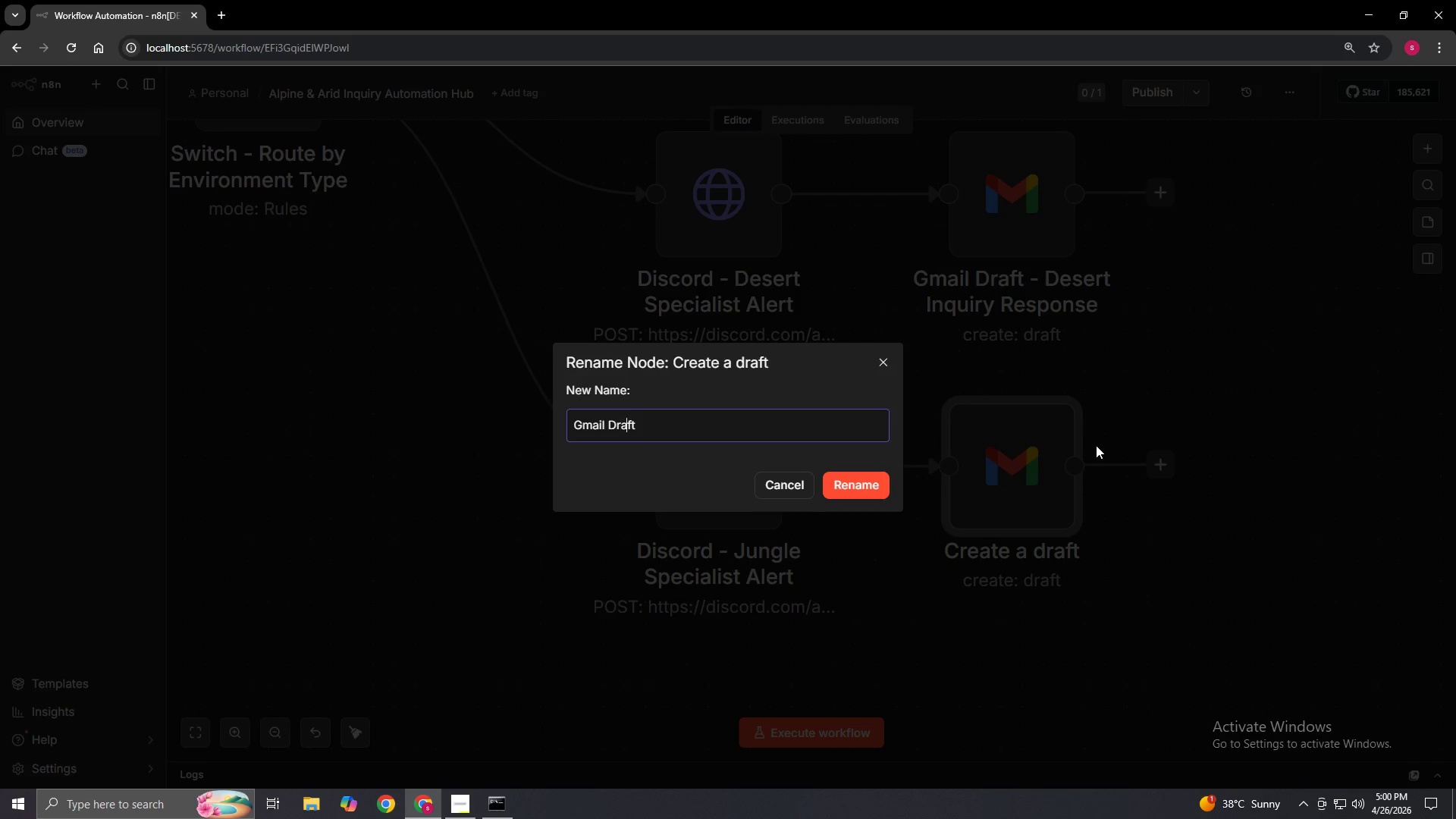 
key(ArrowRight)
 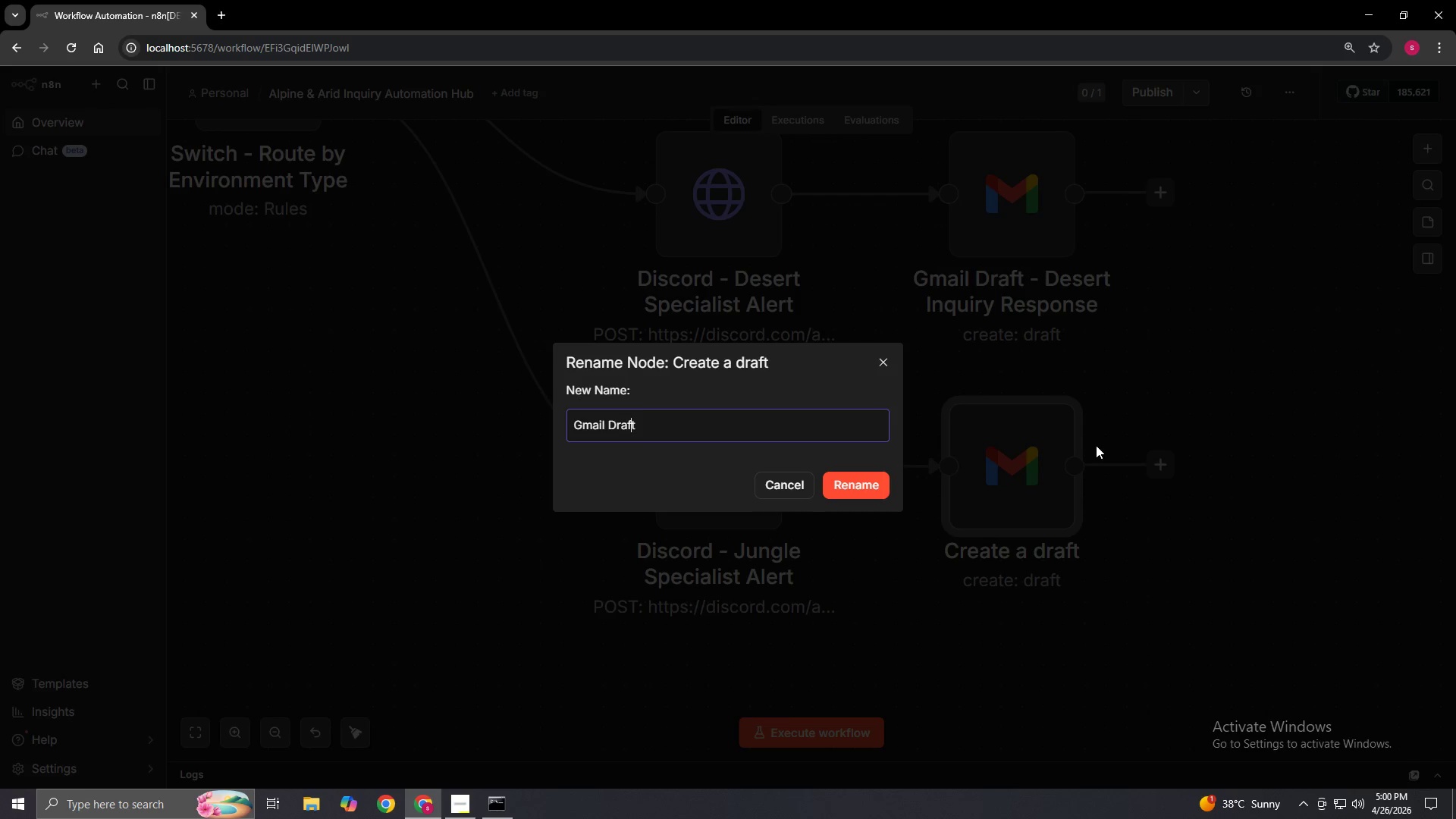 
key(ArrowRight)
 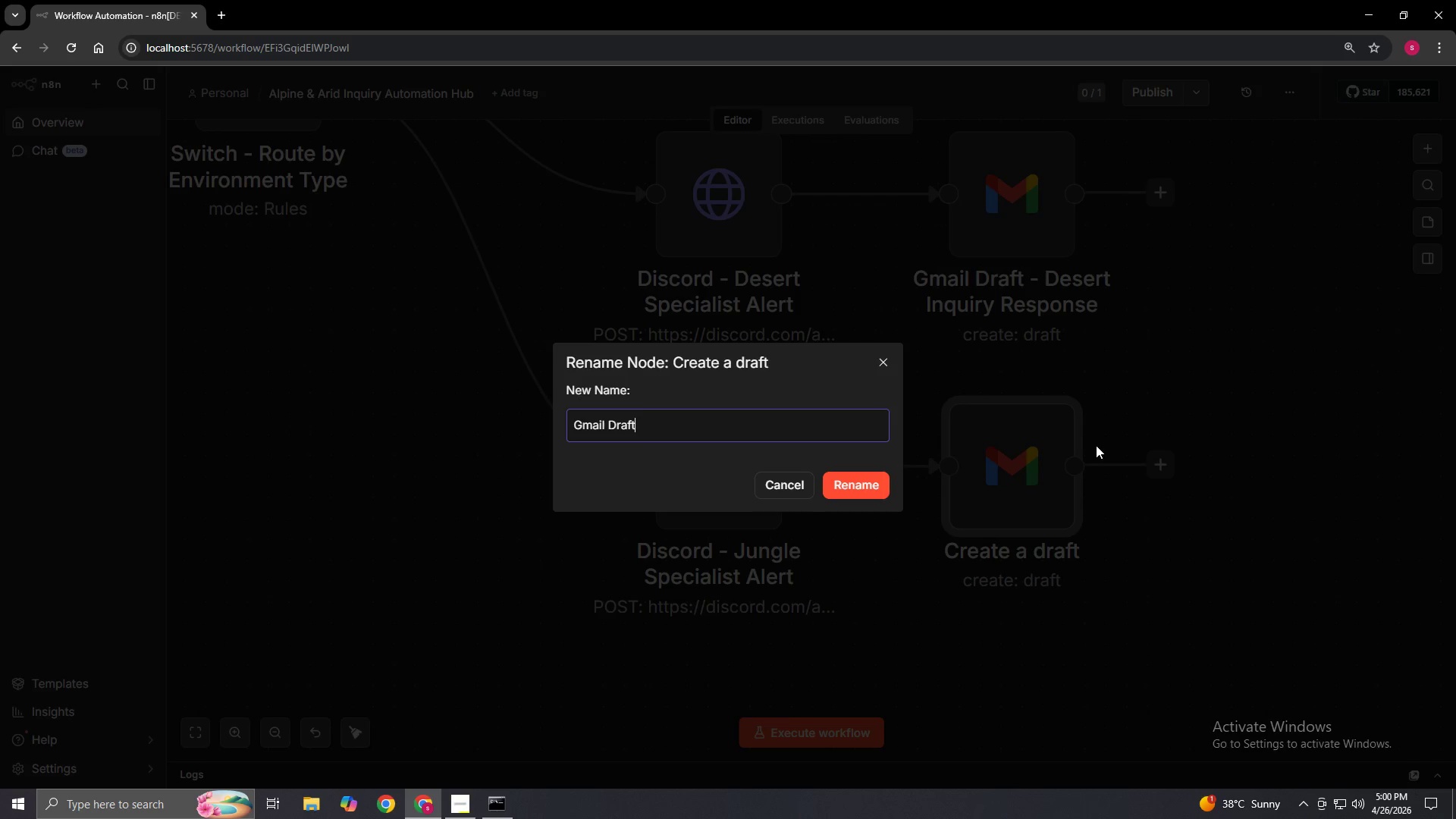 
key(ArrowRight)
 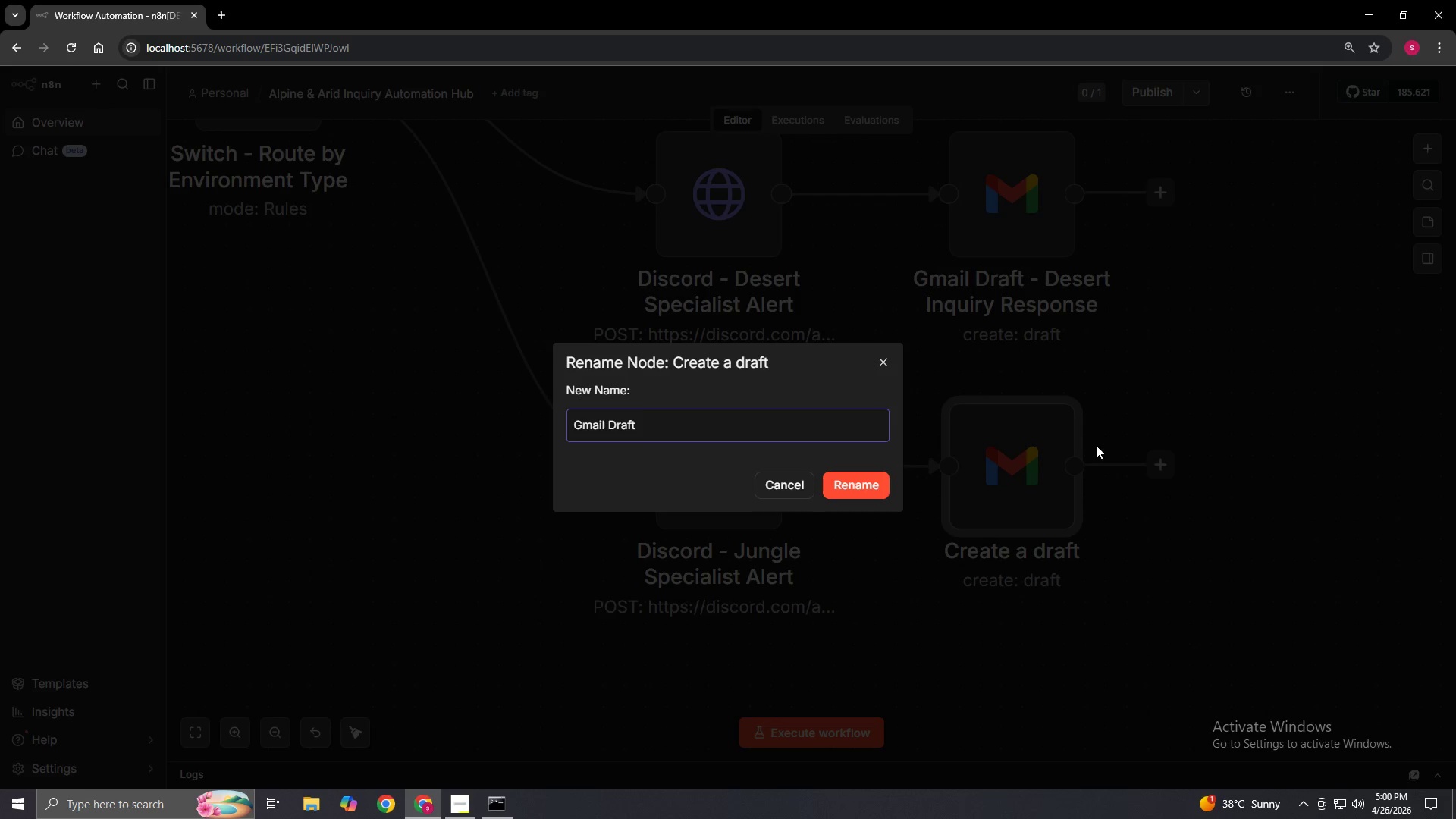 
type( - ju)
key(Backspace)
key(Backspace)
type(Jngle)
 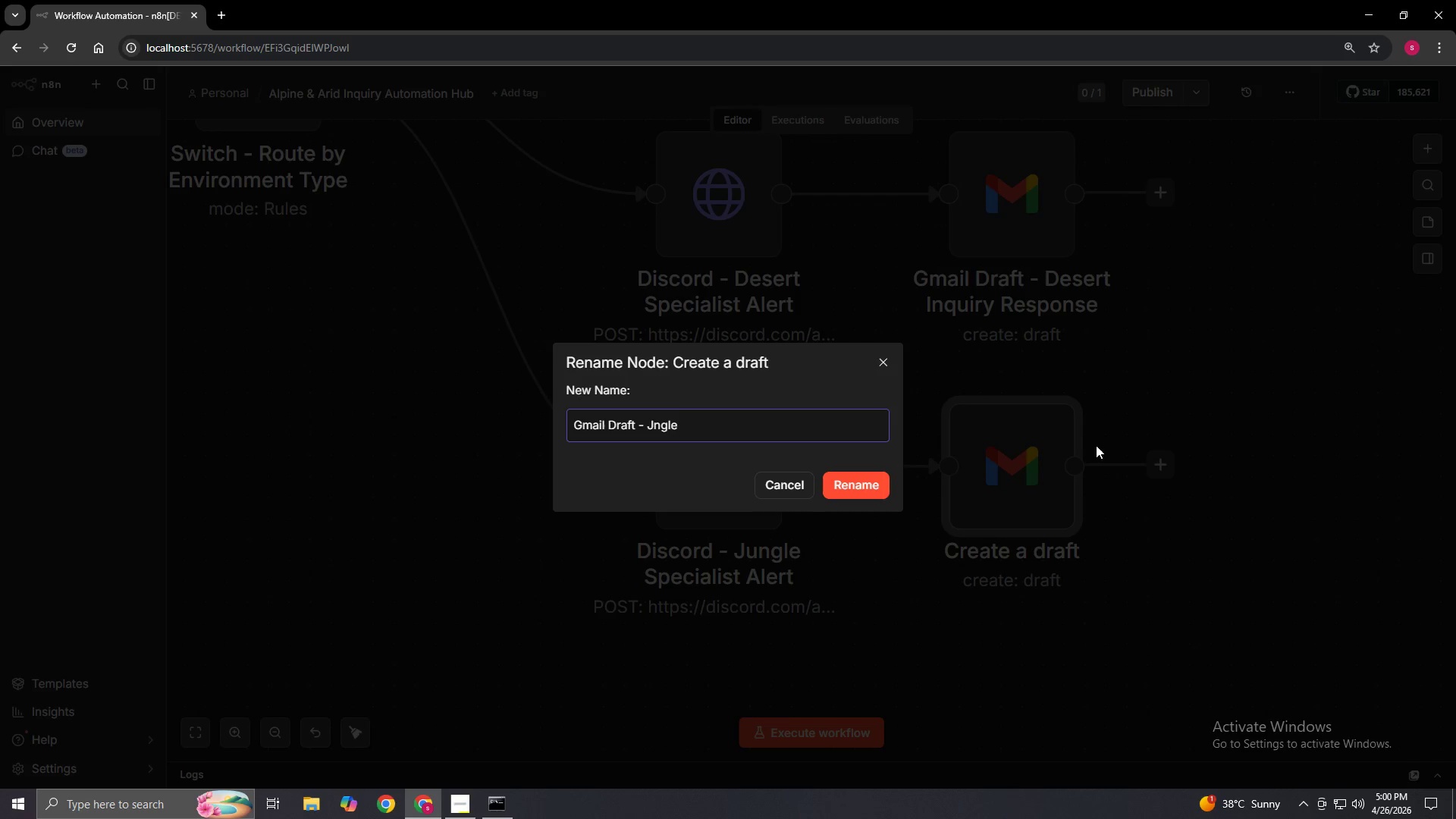 
key(ArrowLeft)
 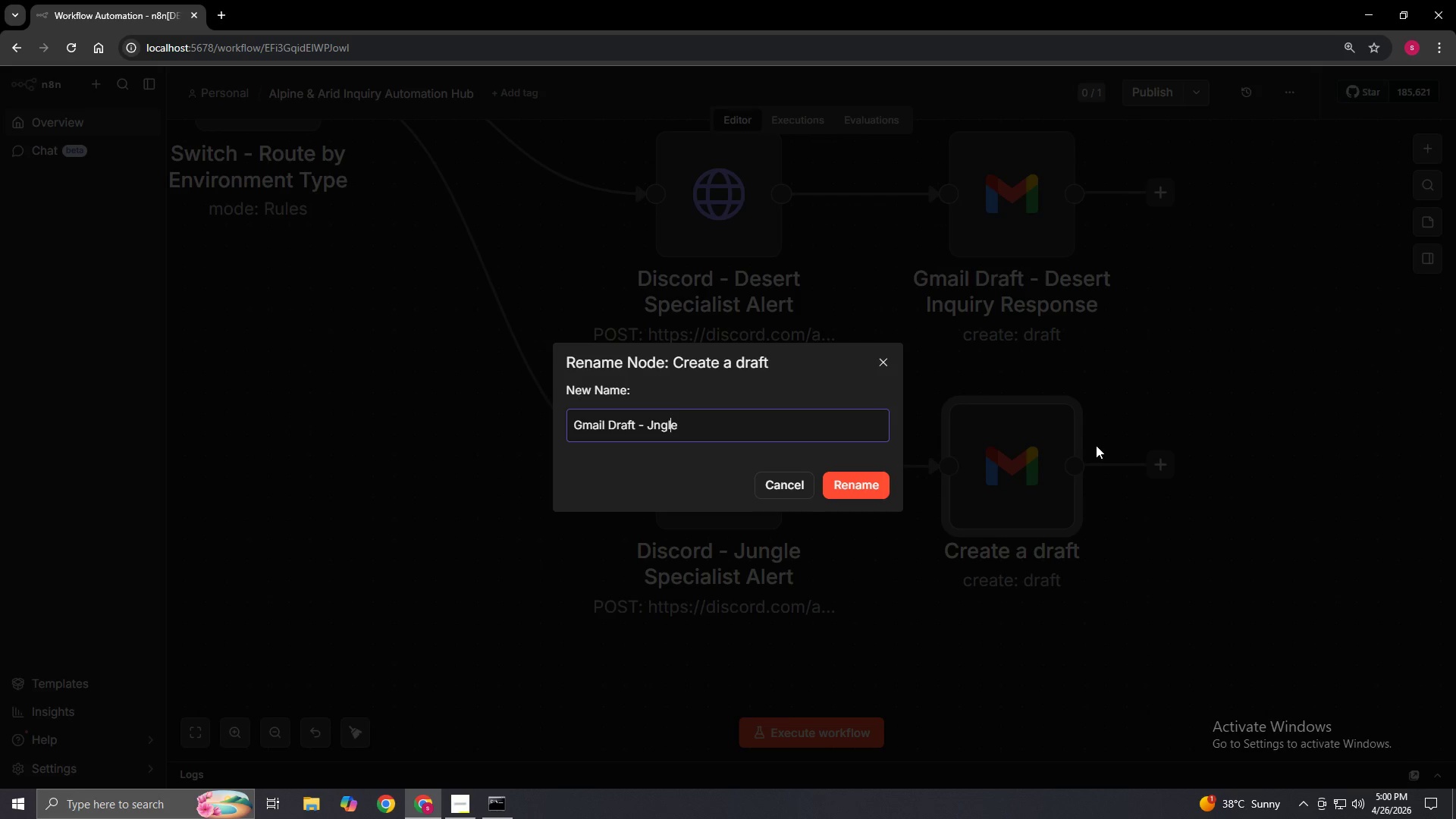 
key(ArrowLeft)
 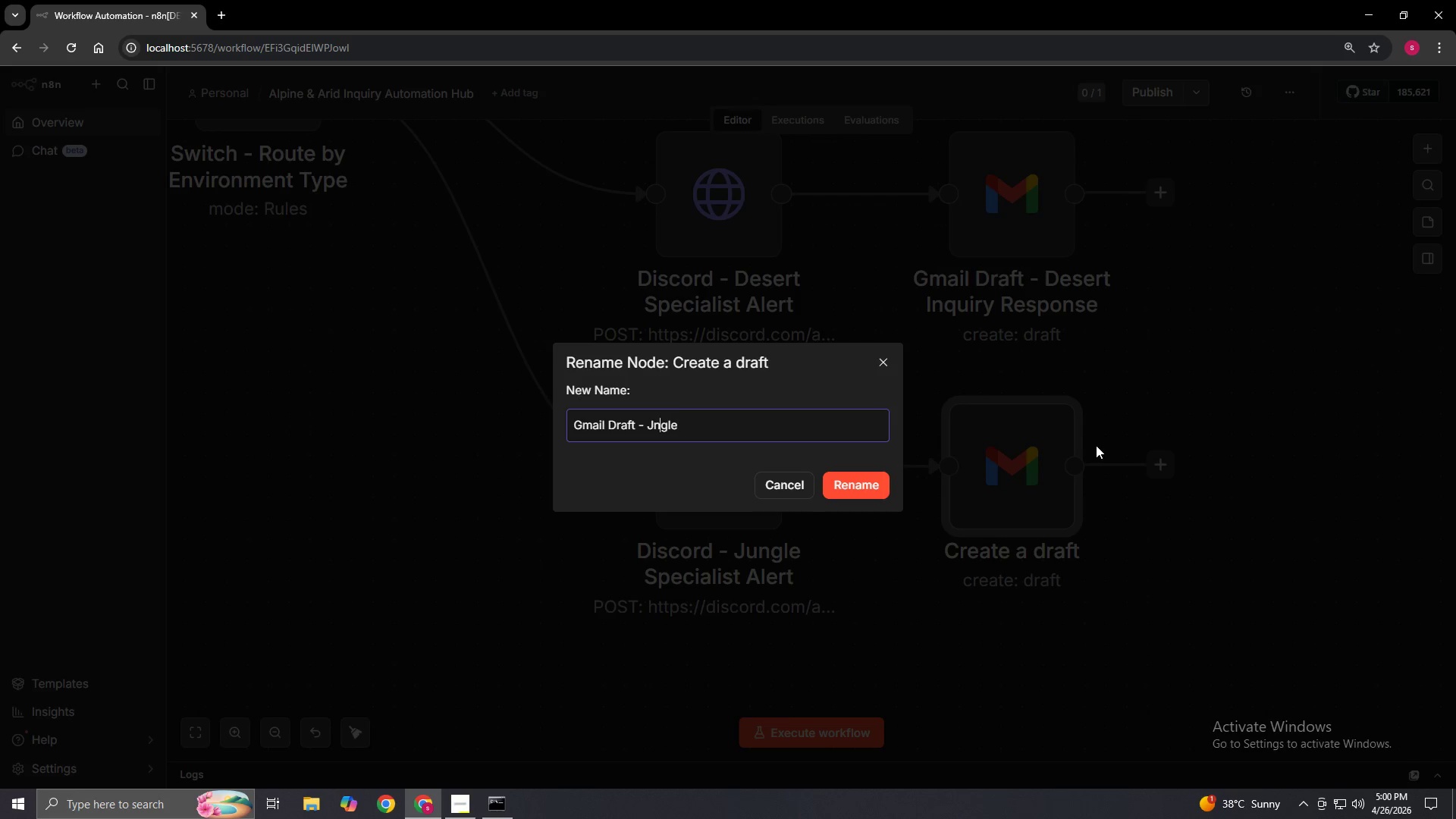 
key(ArrowLeft)
 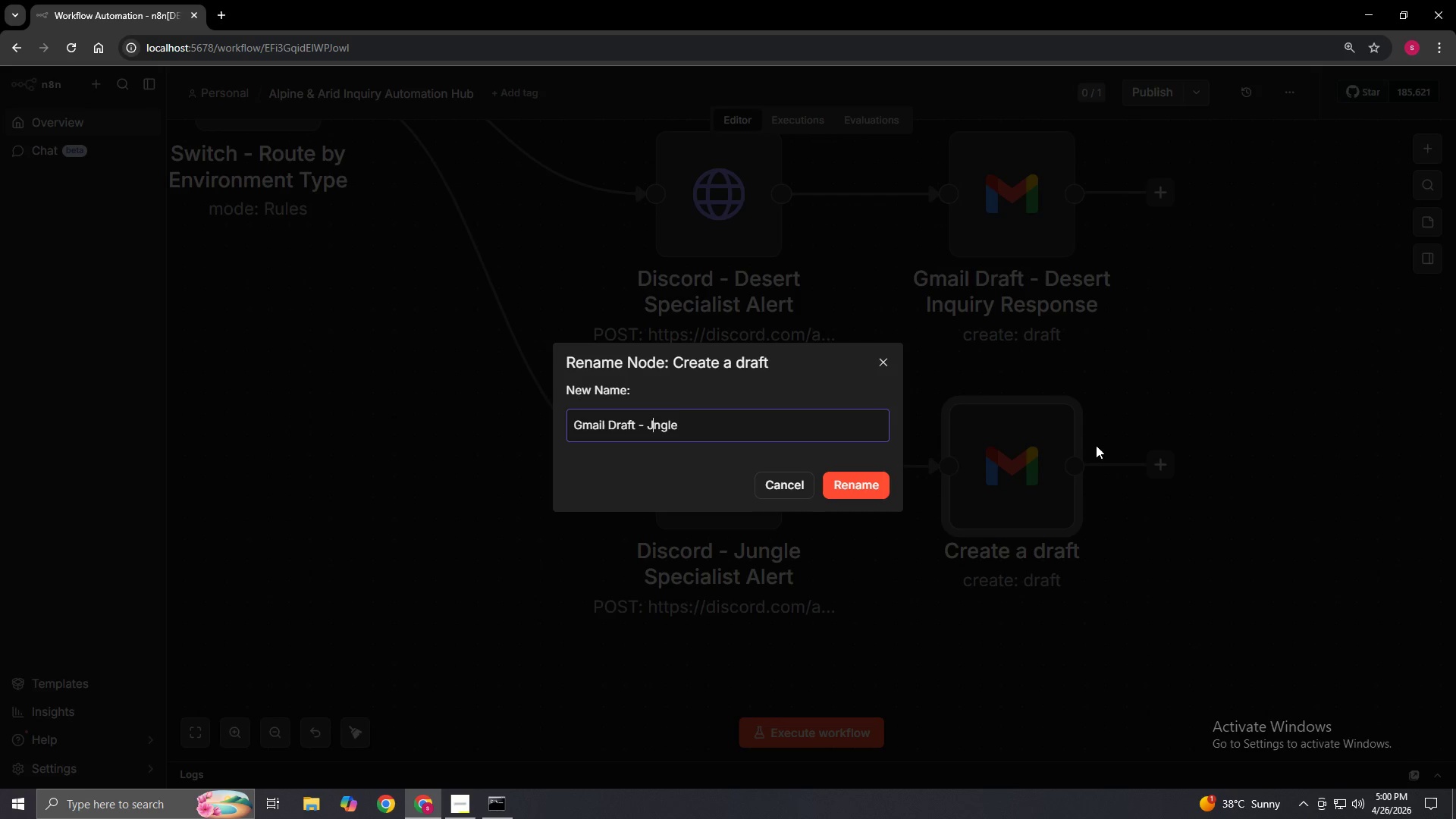 
key(ArrowLeft)
 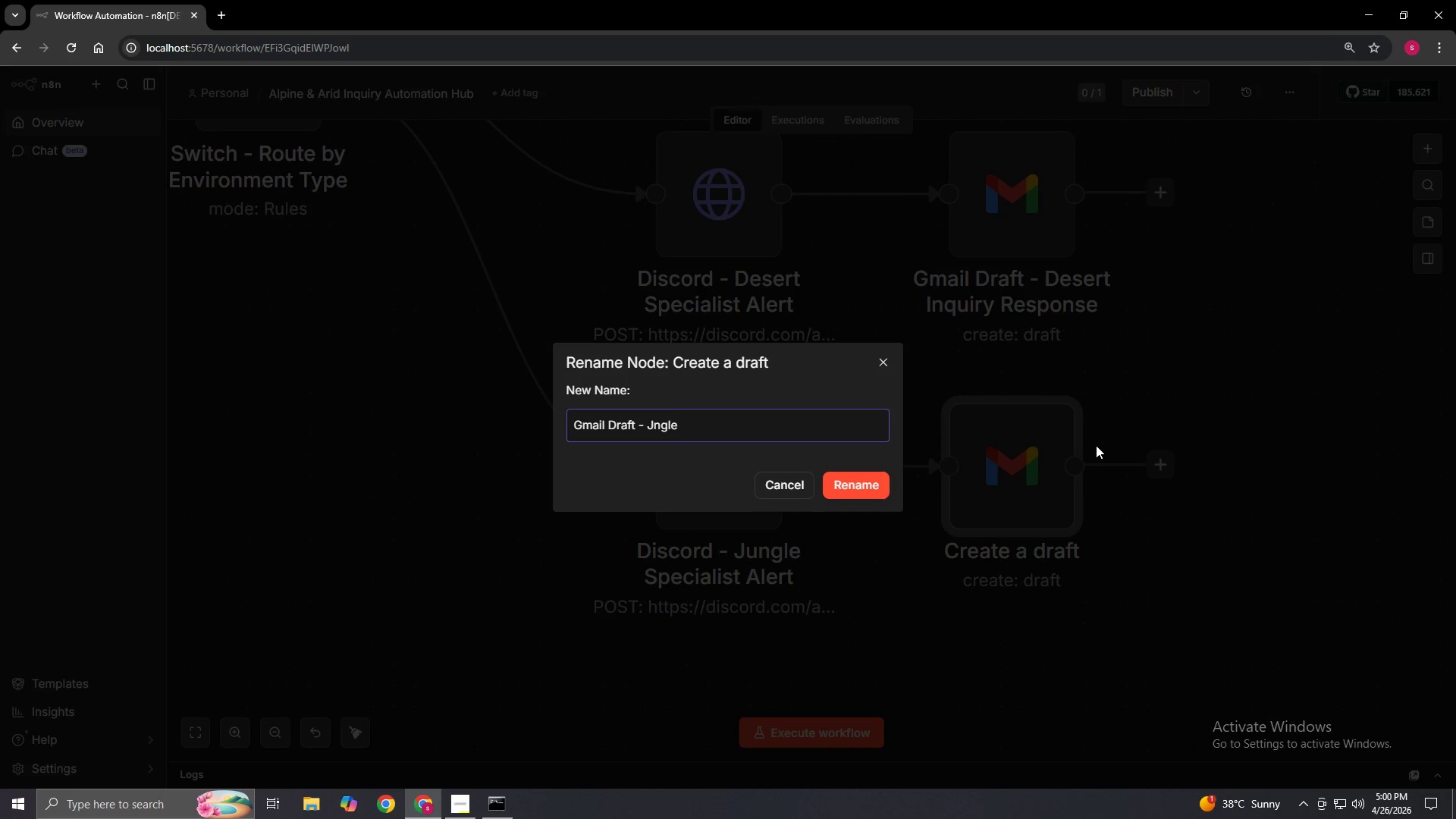 
key(U)
 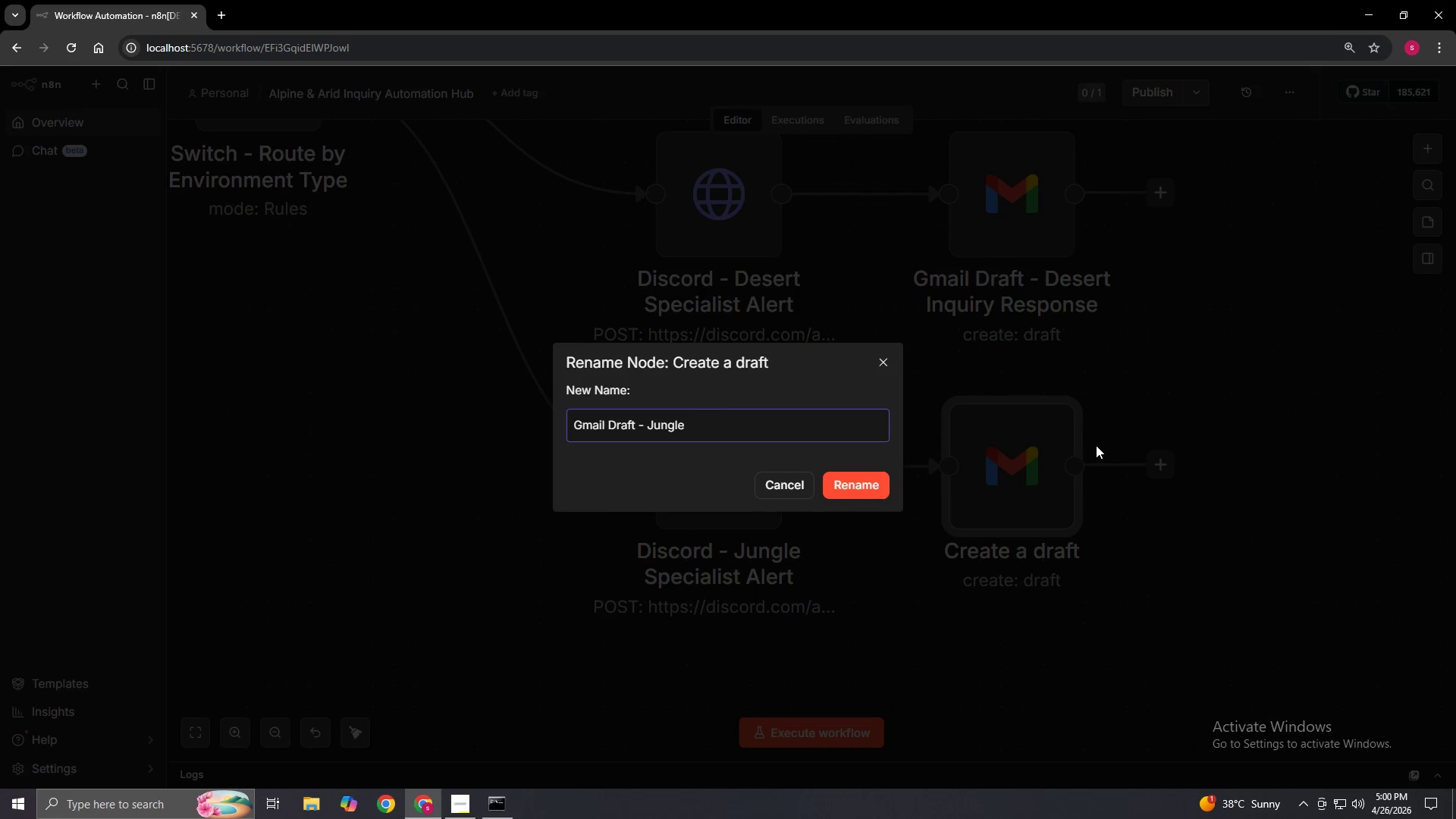 
key(ArrowRight)
 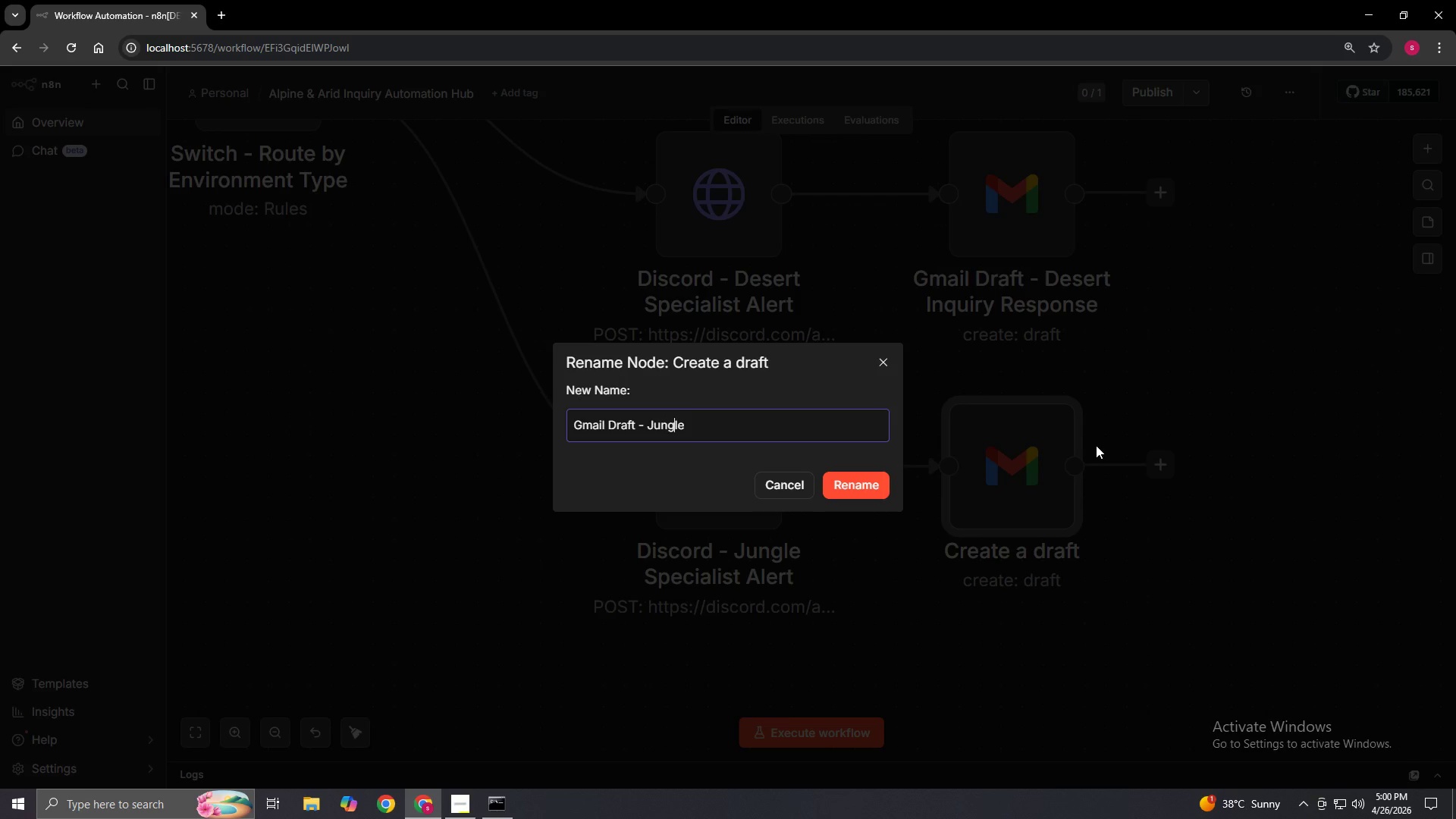 
key(ArrowRight)
 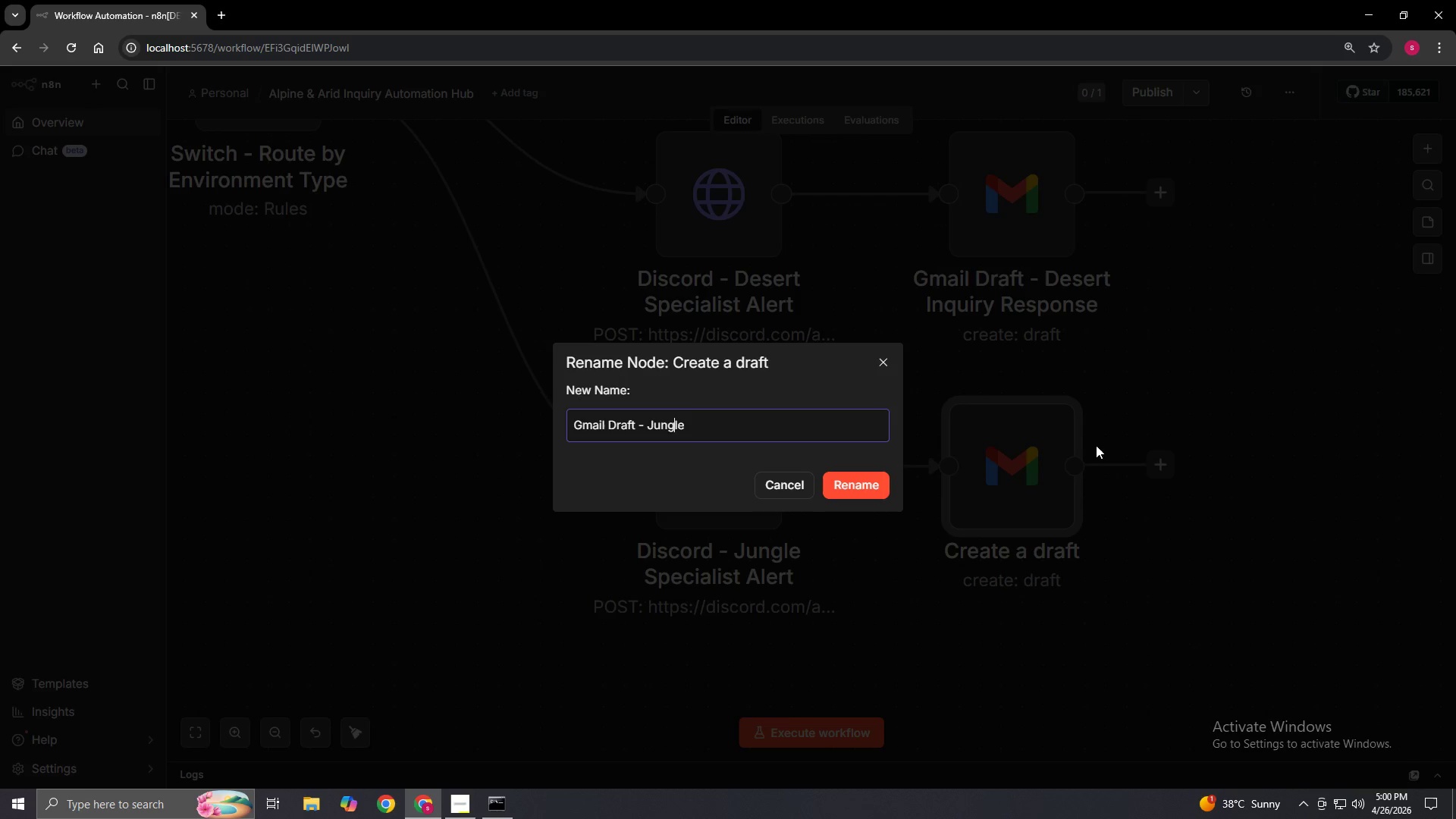 
key(ArrowRight)
 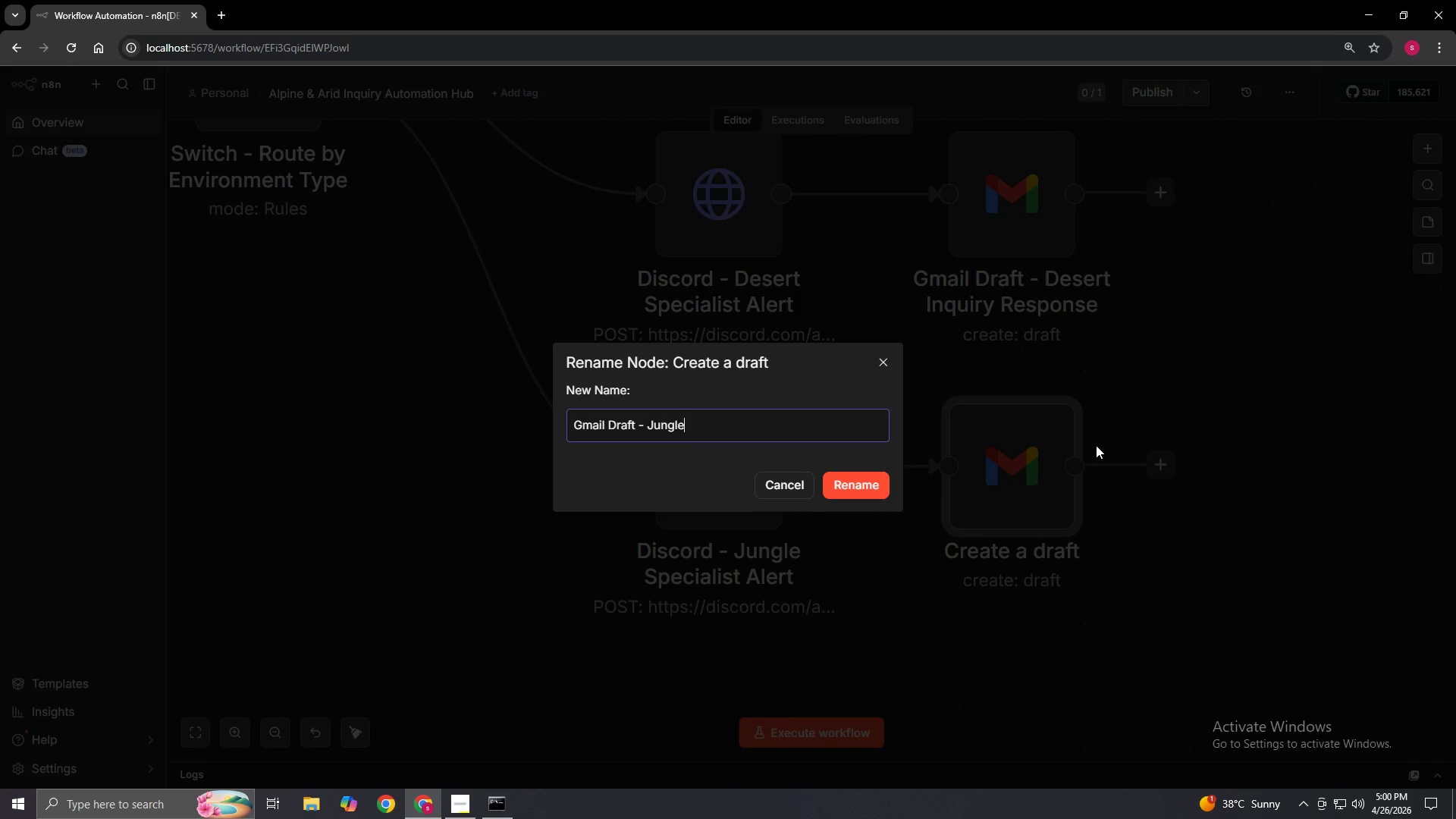 
key(ArrowRight)
 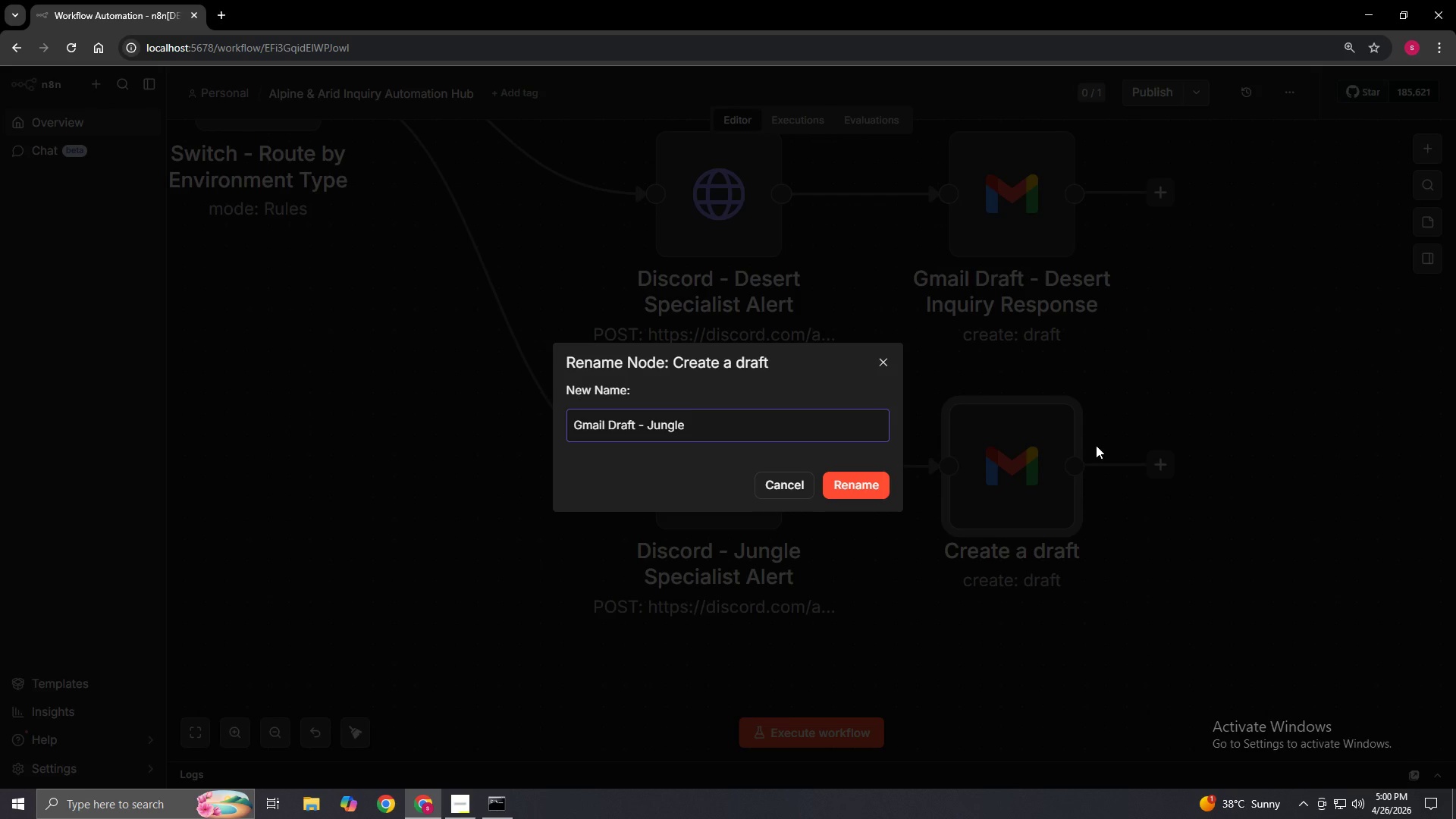 
type( Inquiry Response)
 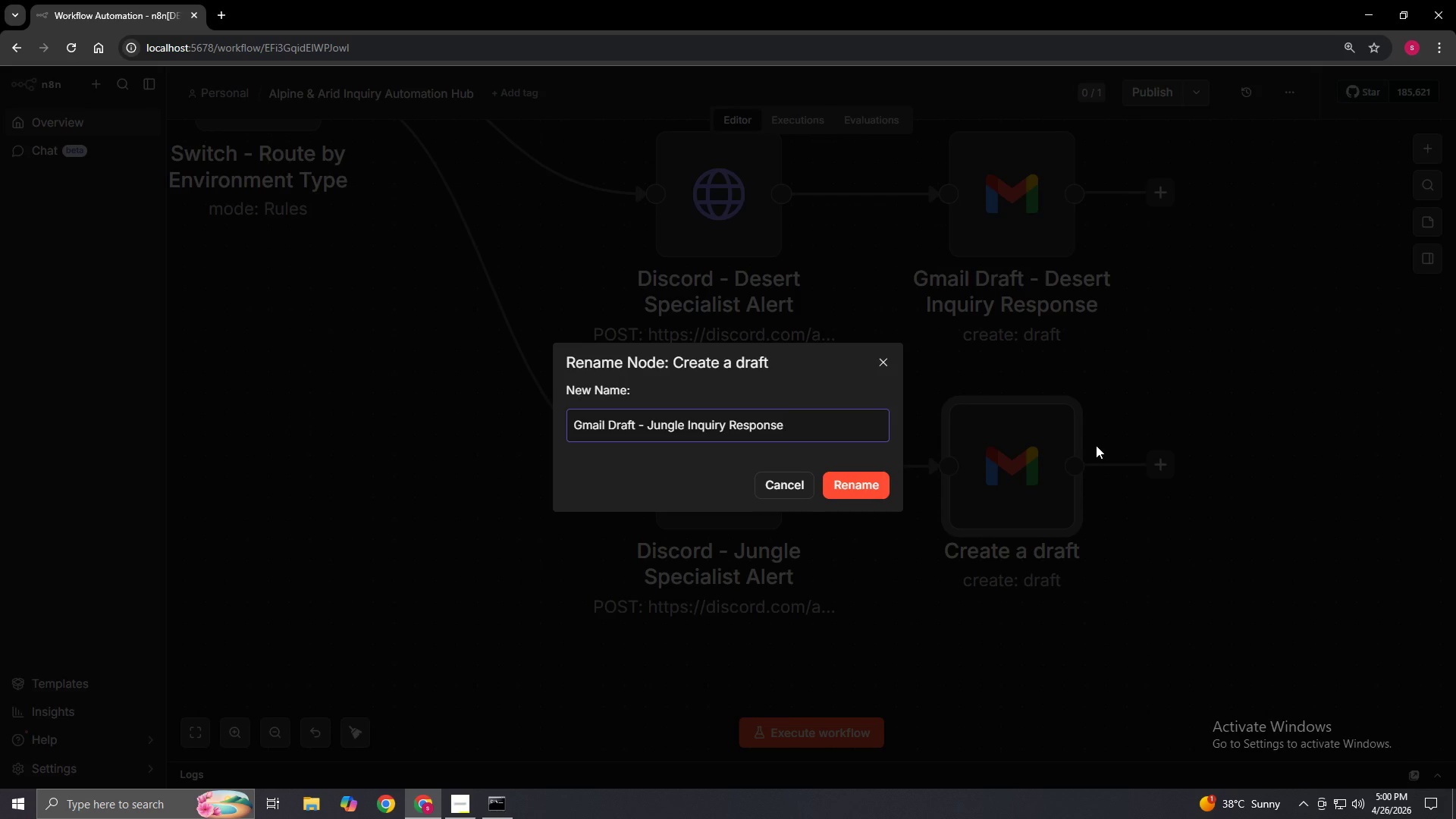 
left_click([861, 479])
 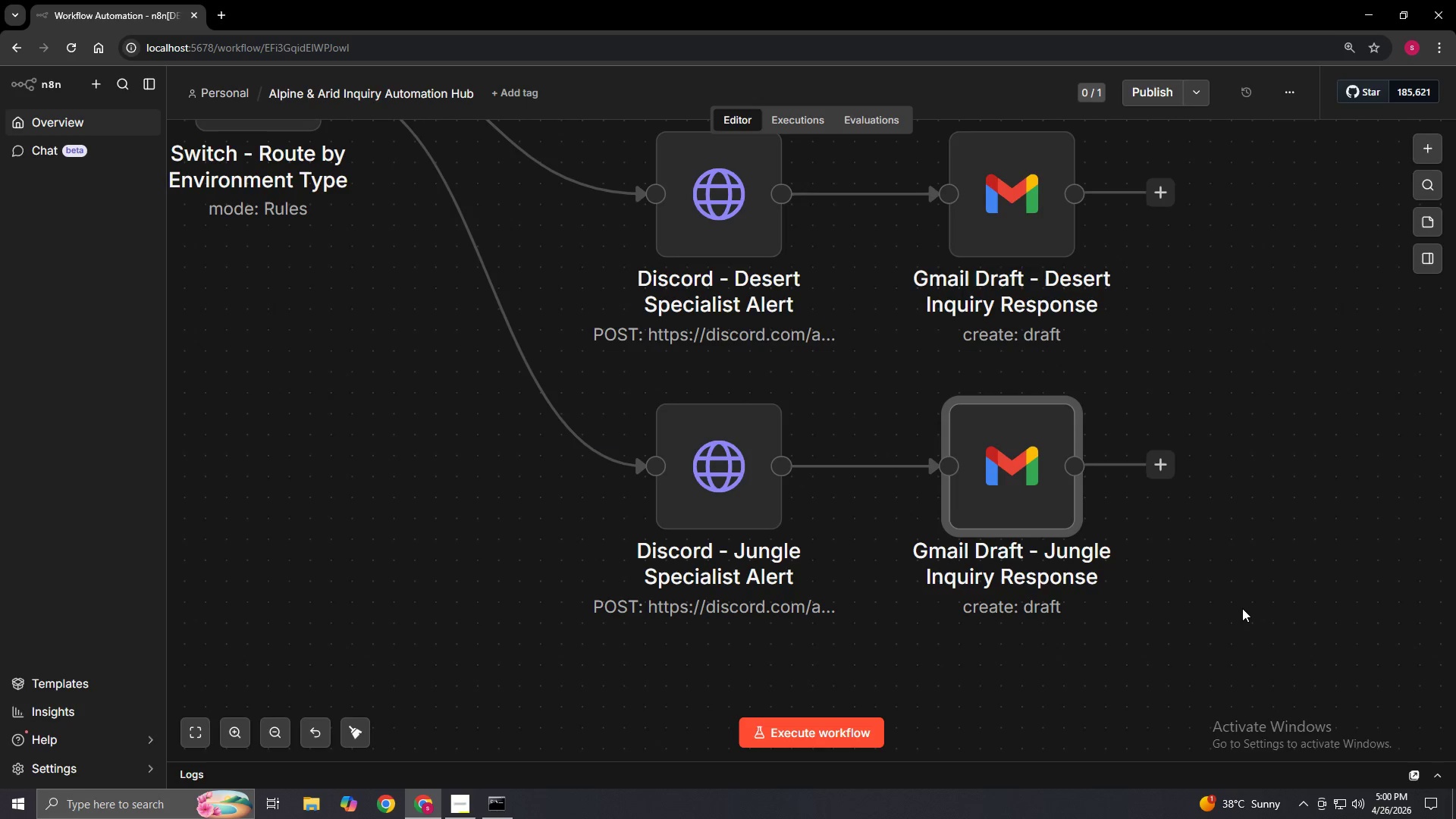 
scroll: coordinate [1242, 607], scroll_direction: up, amount: 3.0
 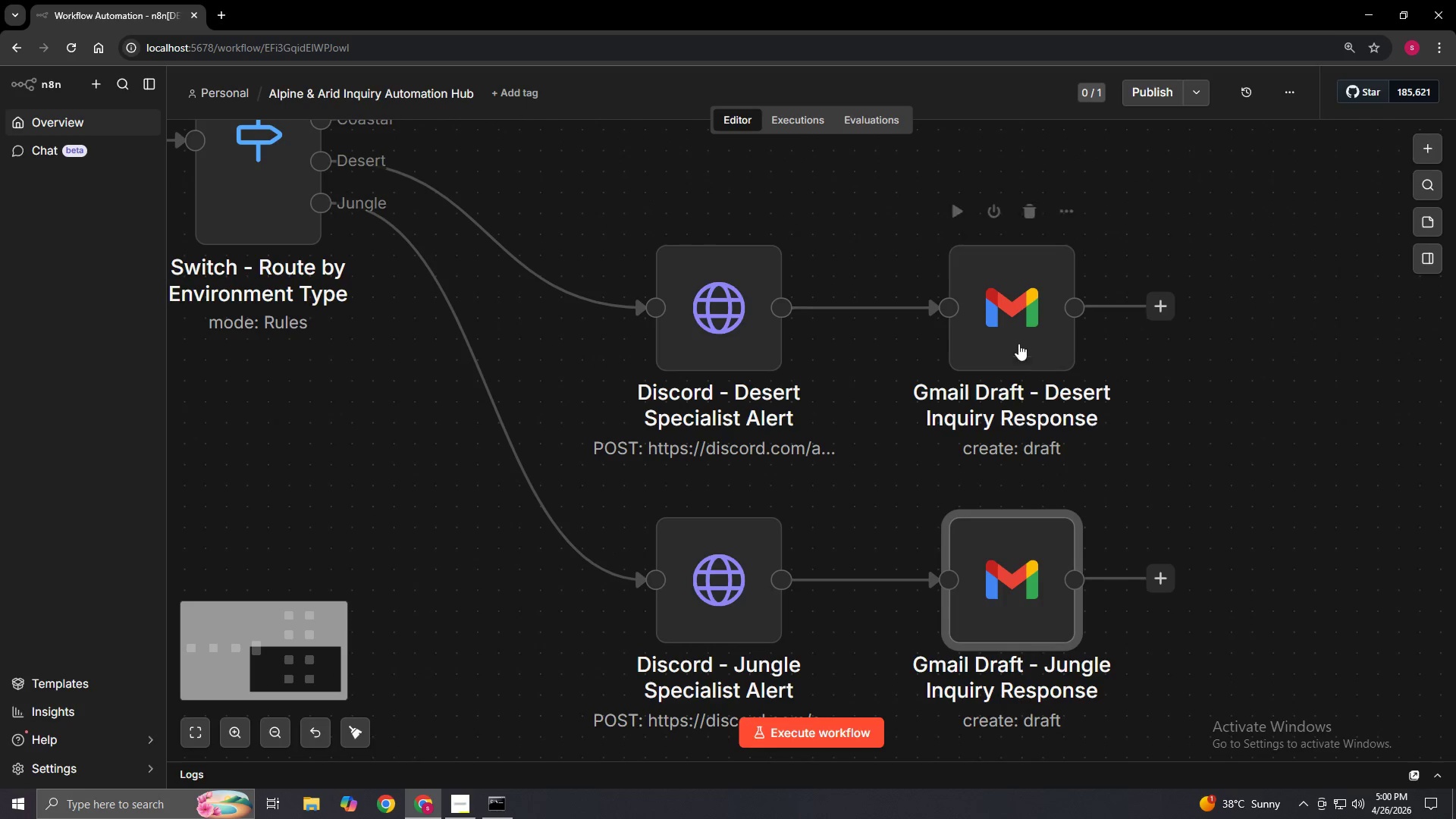 
left_click_drag(start_coordinate=[1012, 328], to_coordinate=[1022, 325])
 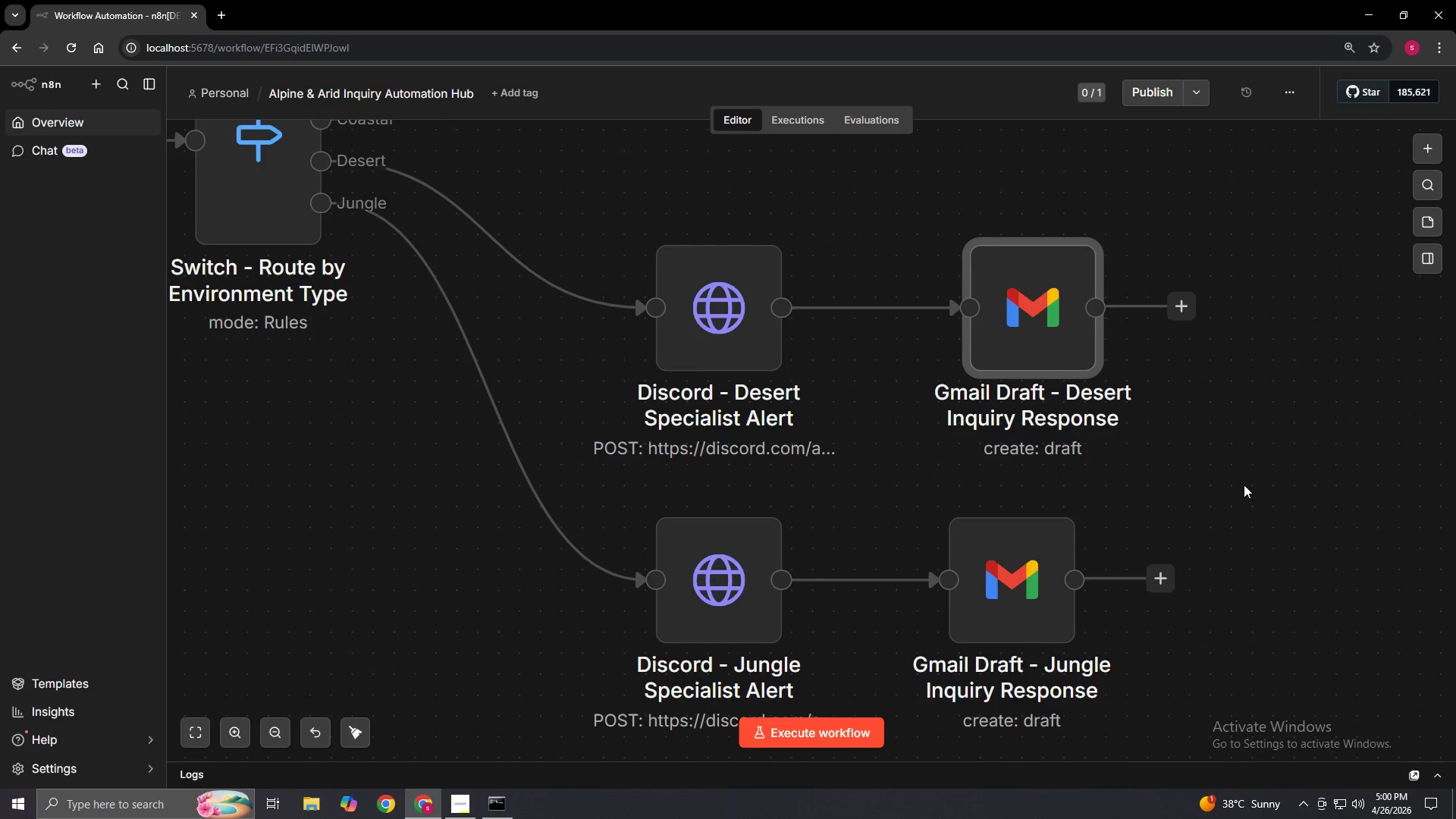 
scroll: coordinate [1191, 505], scroll_direction: up, amount: 1.0
 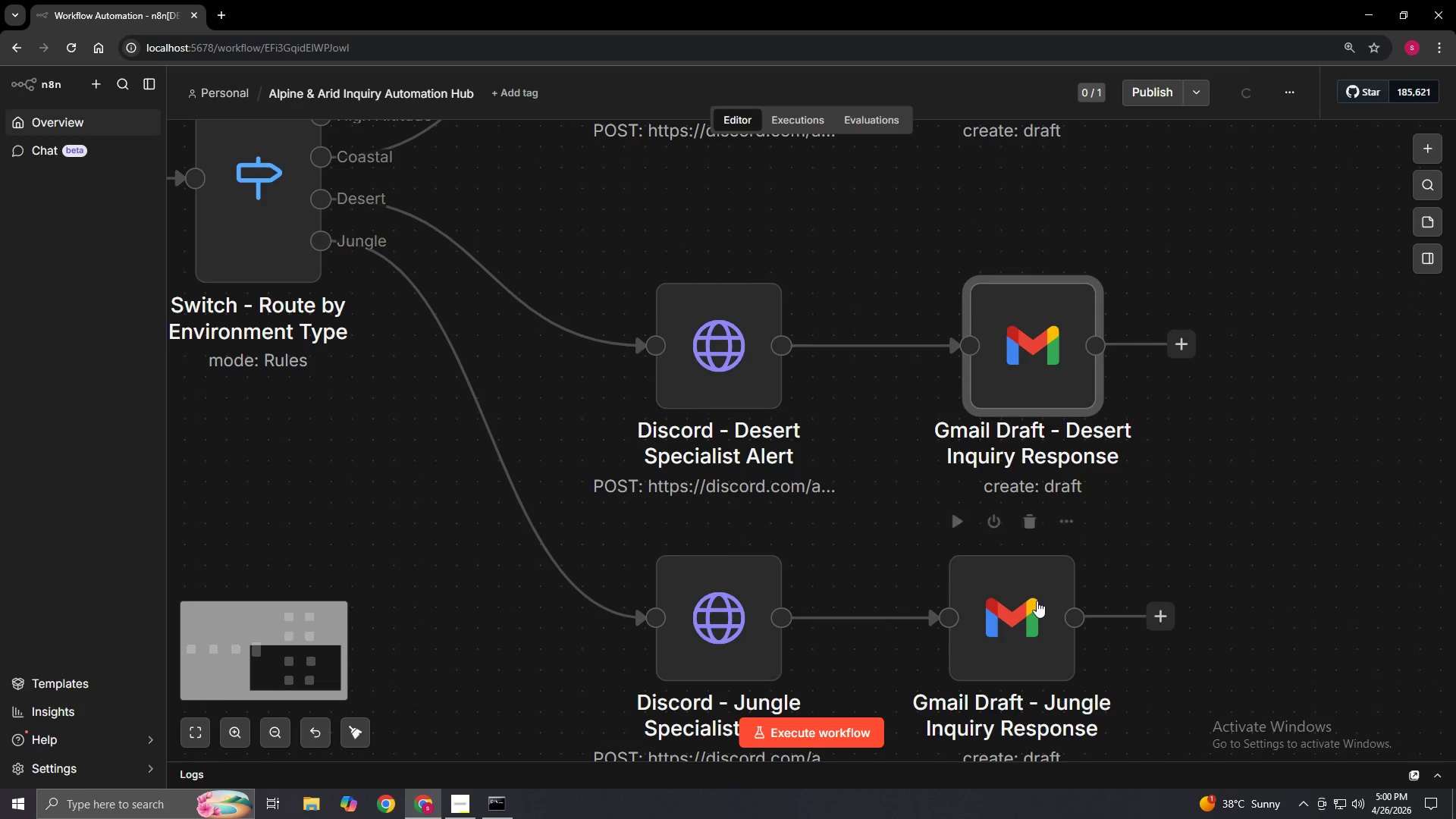 
left_click_drag(start_coordinate=[1037, 601], to_coordinate=[1050, 596])
 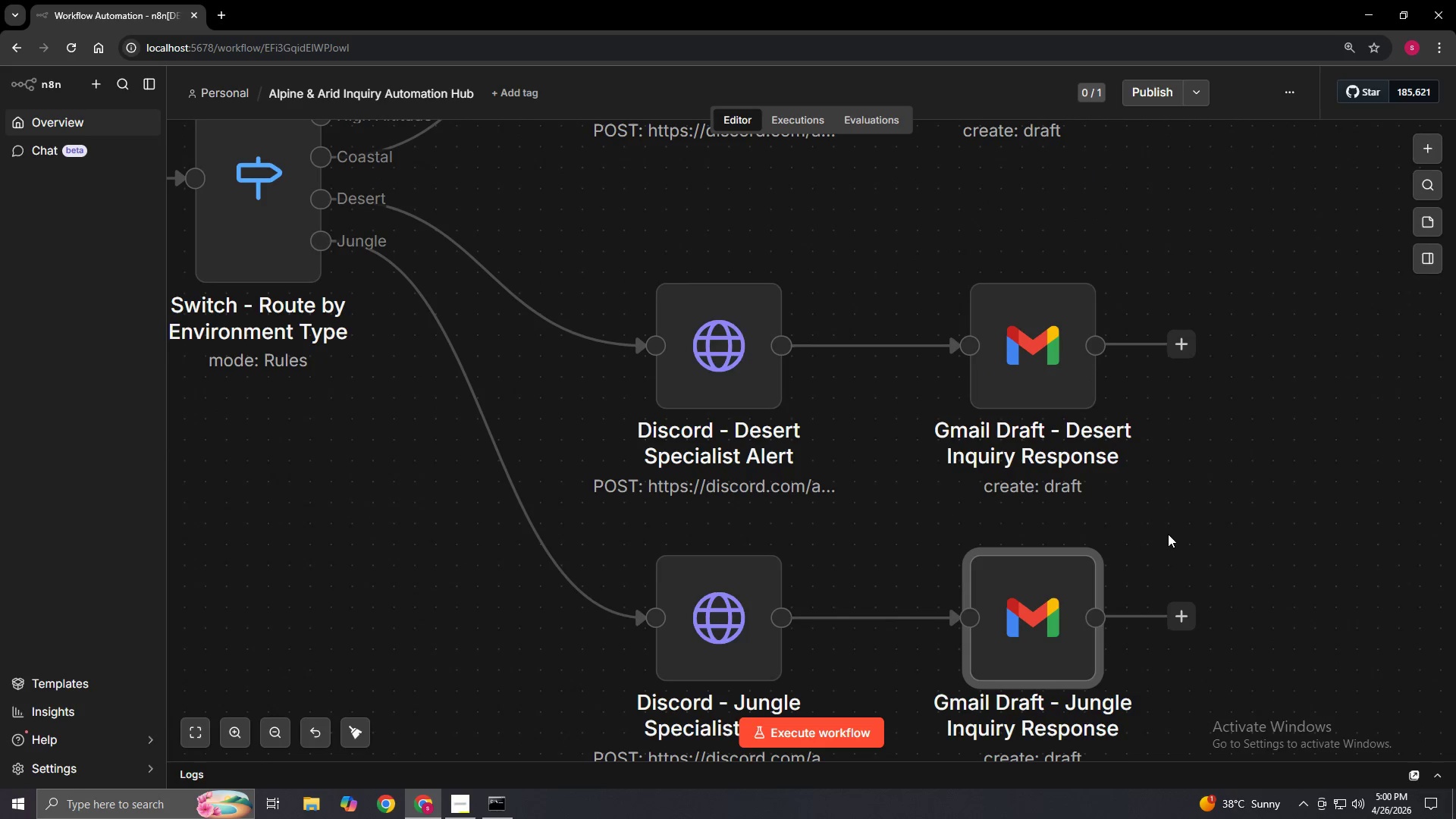 
scroll: coordinate [1168, 534], scroll_direction: up, amount: 7.0
 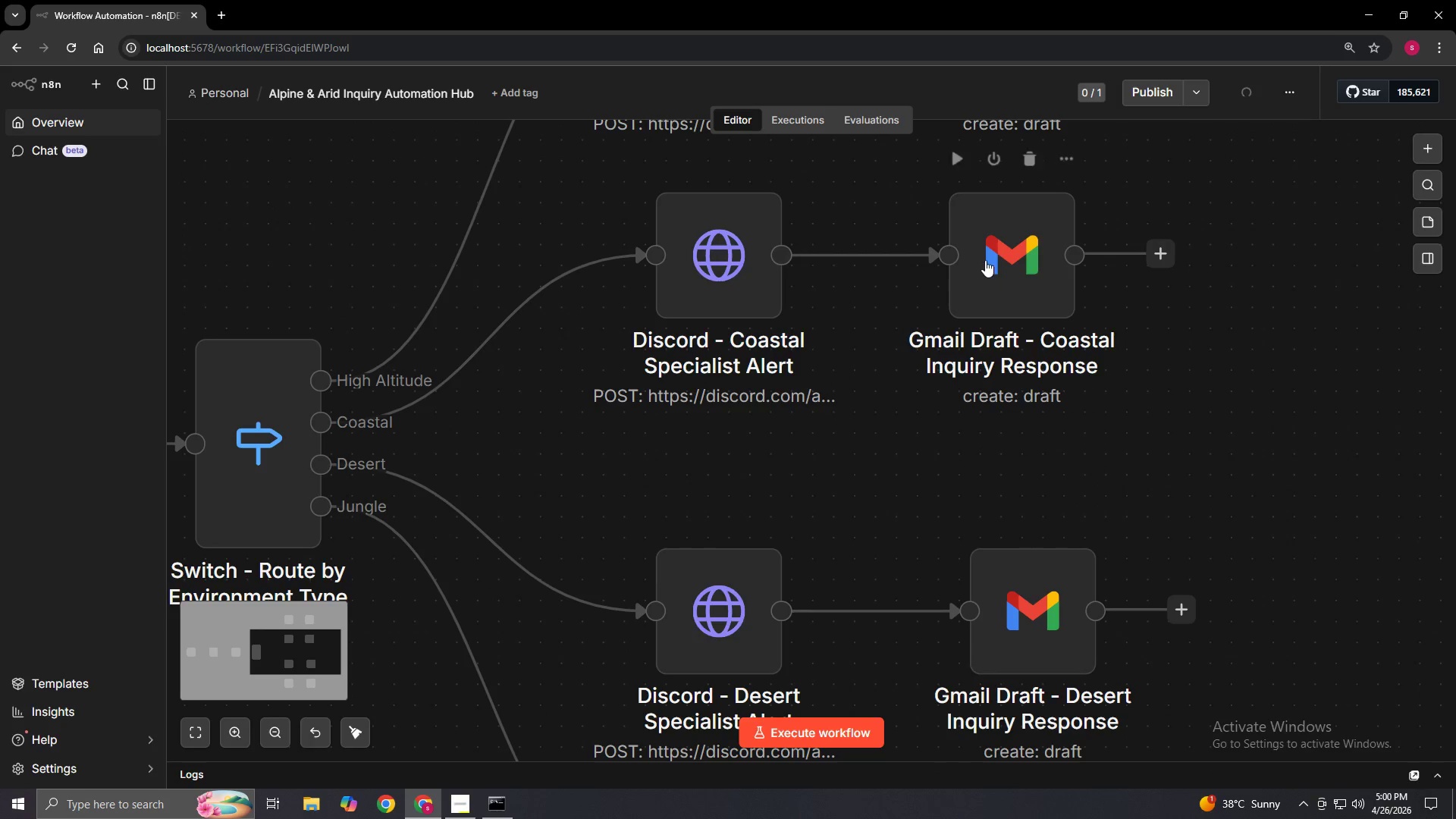 
left_click_drag(start_coordinate=[987, 249], to_coordinate=[1002, 252])
 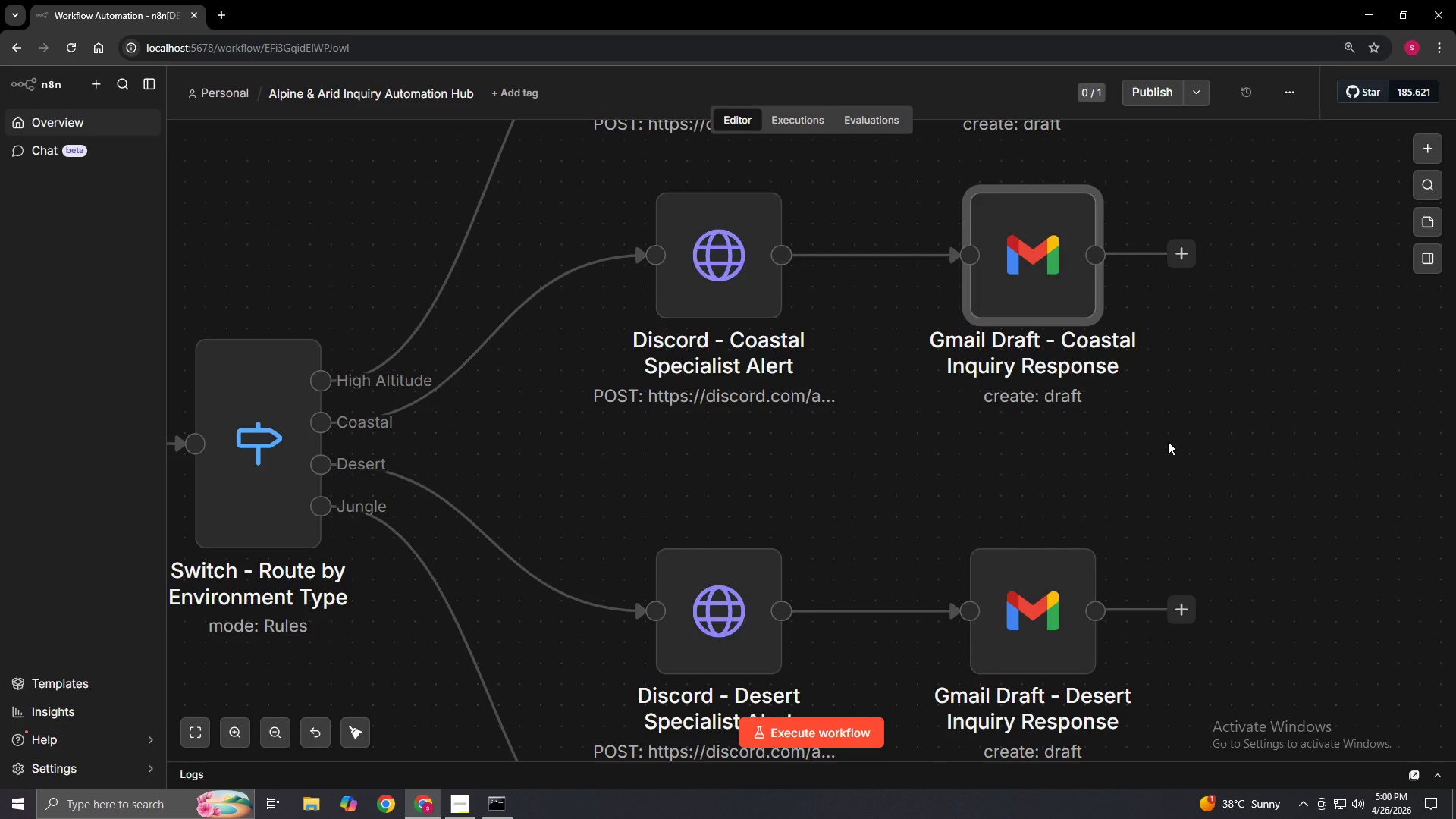 
left_click([1168, 441])
 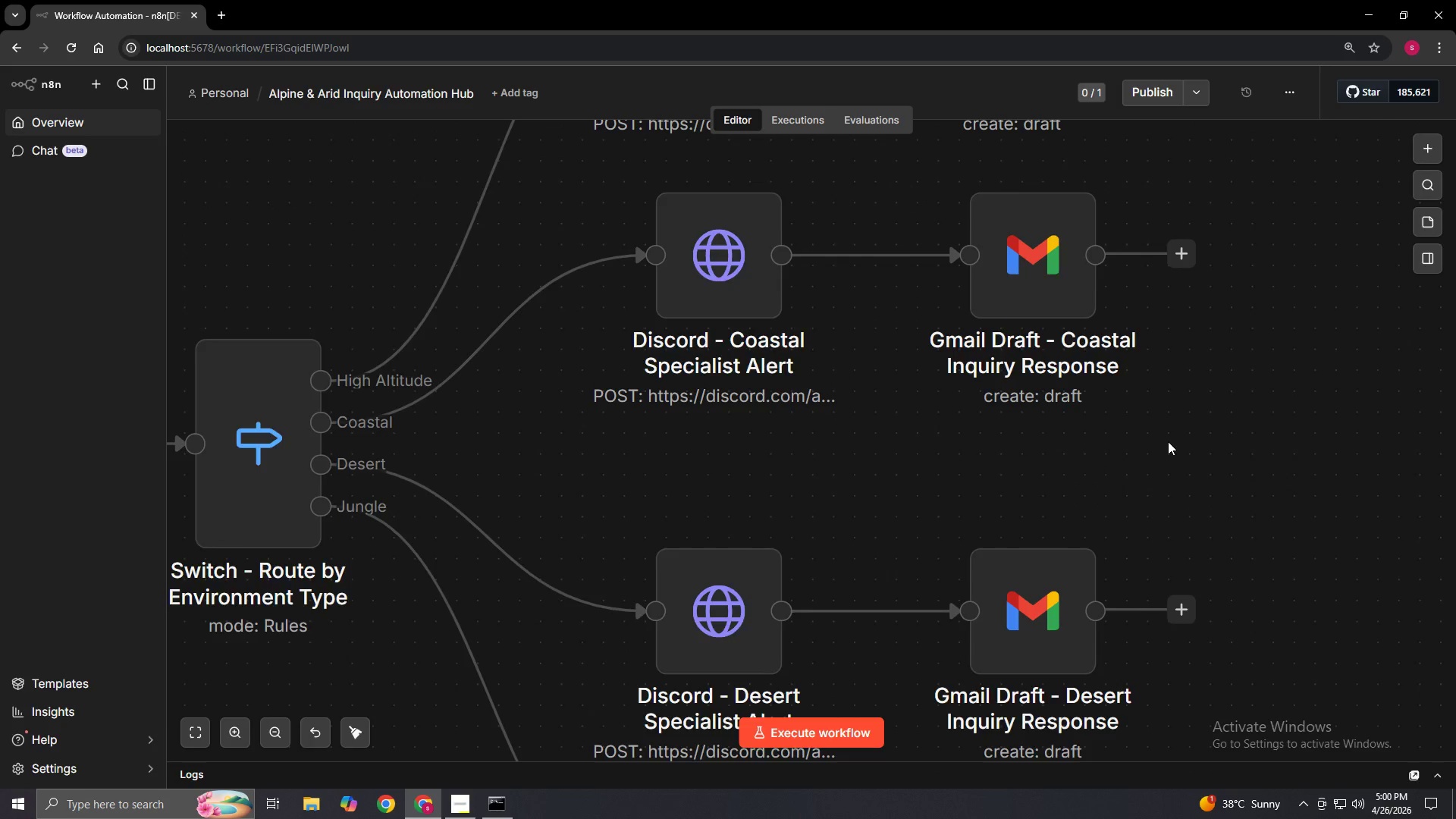 
scroll: coordinate [1168, 441], scroll_direction: up, amount: 8.0
 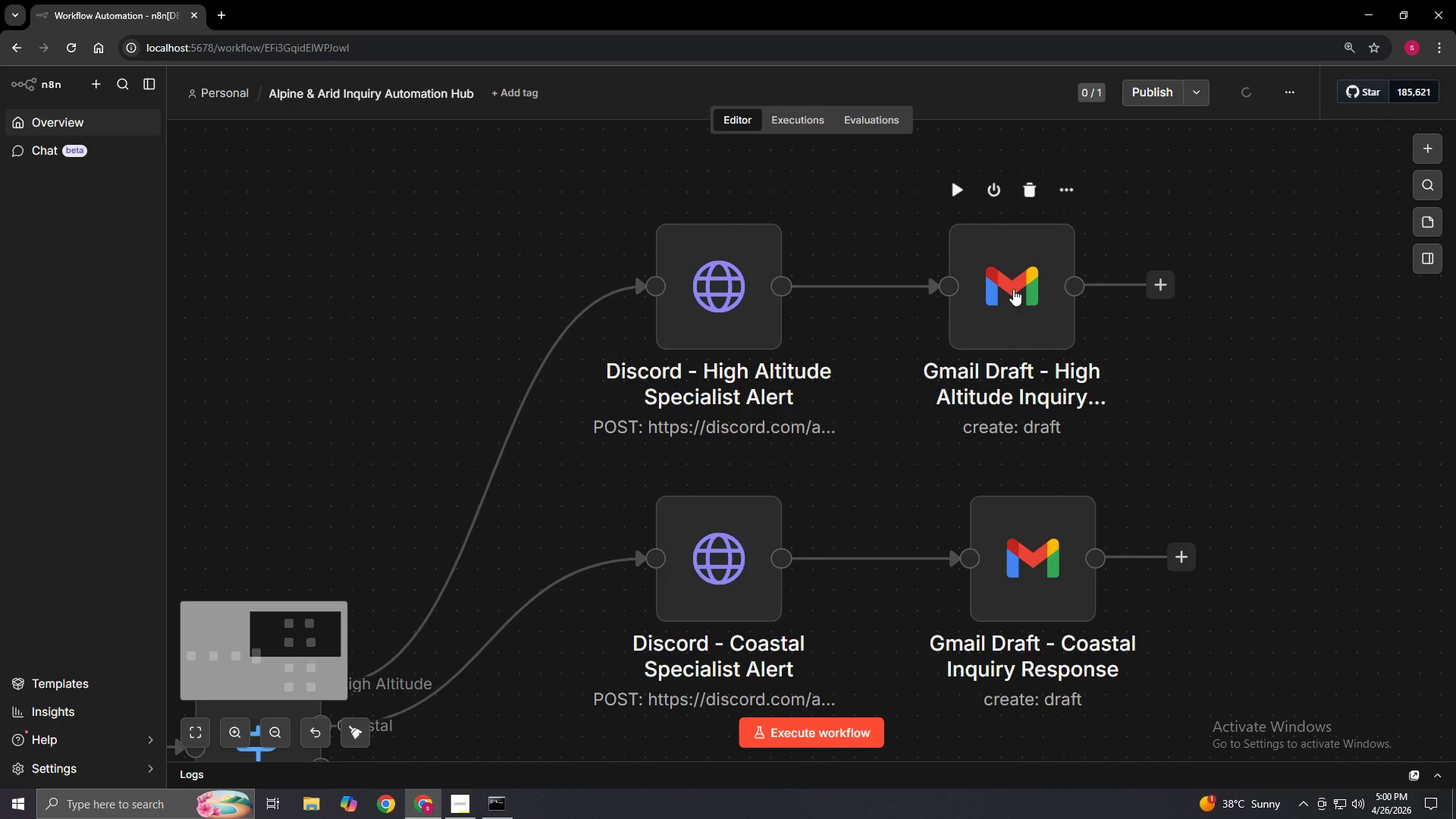 
left_click_drag(start_coordinate=[1012, 287], to_coordinate=[1051, 282])
 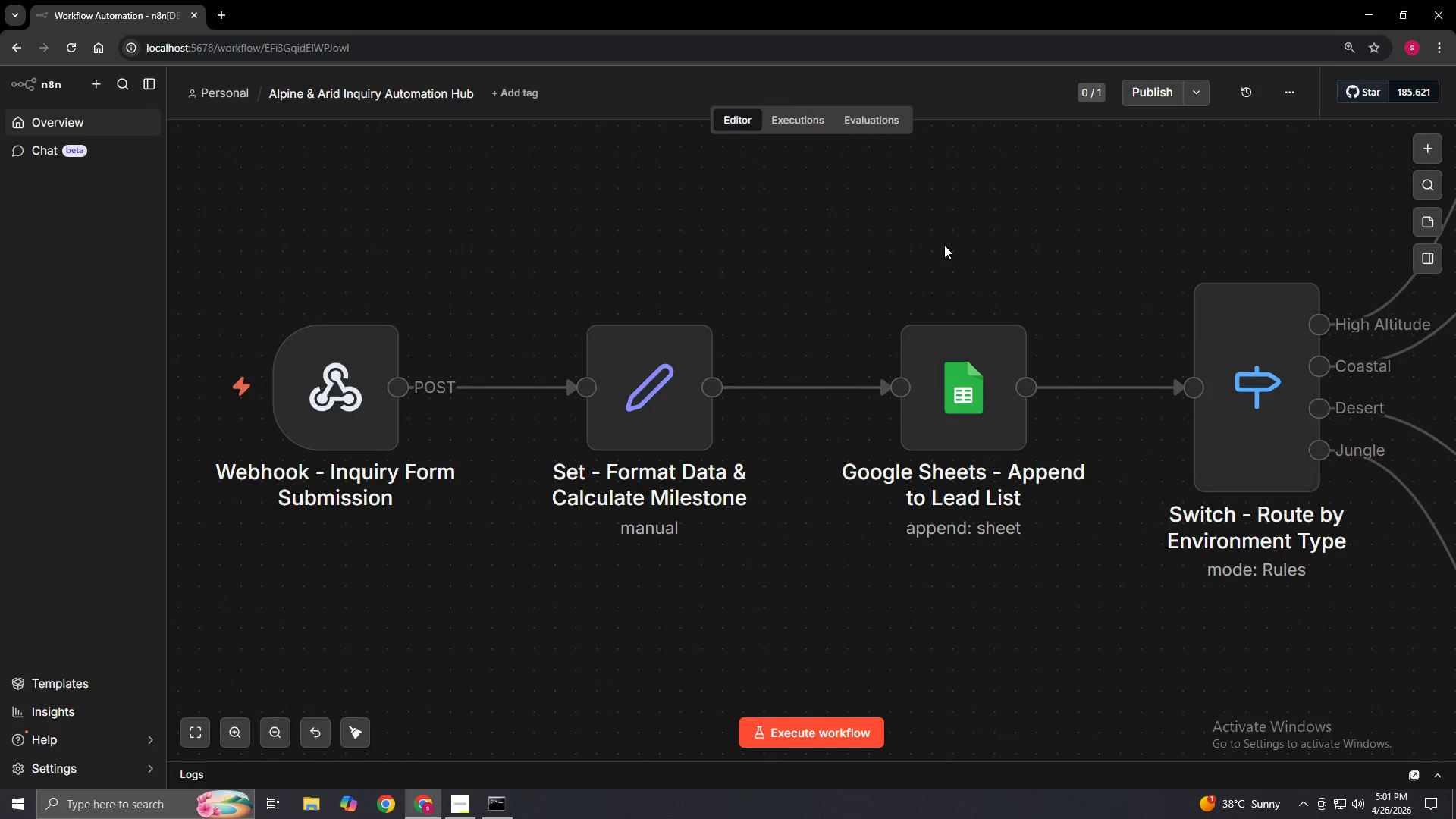 
wait(29.34)
 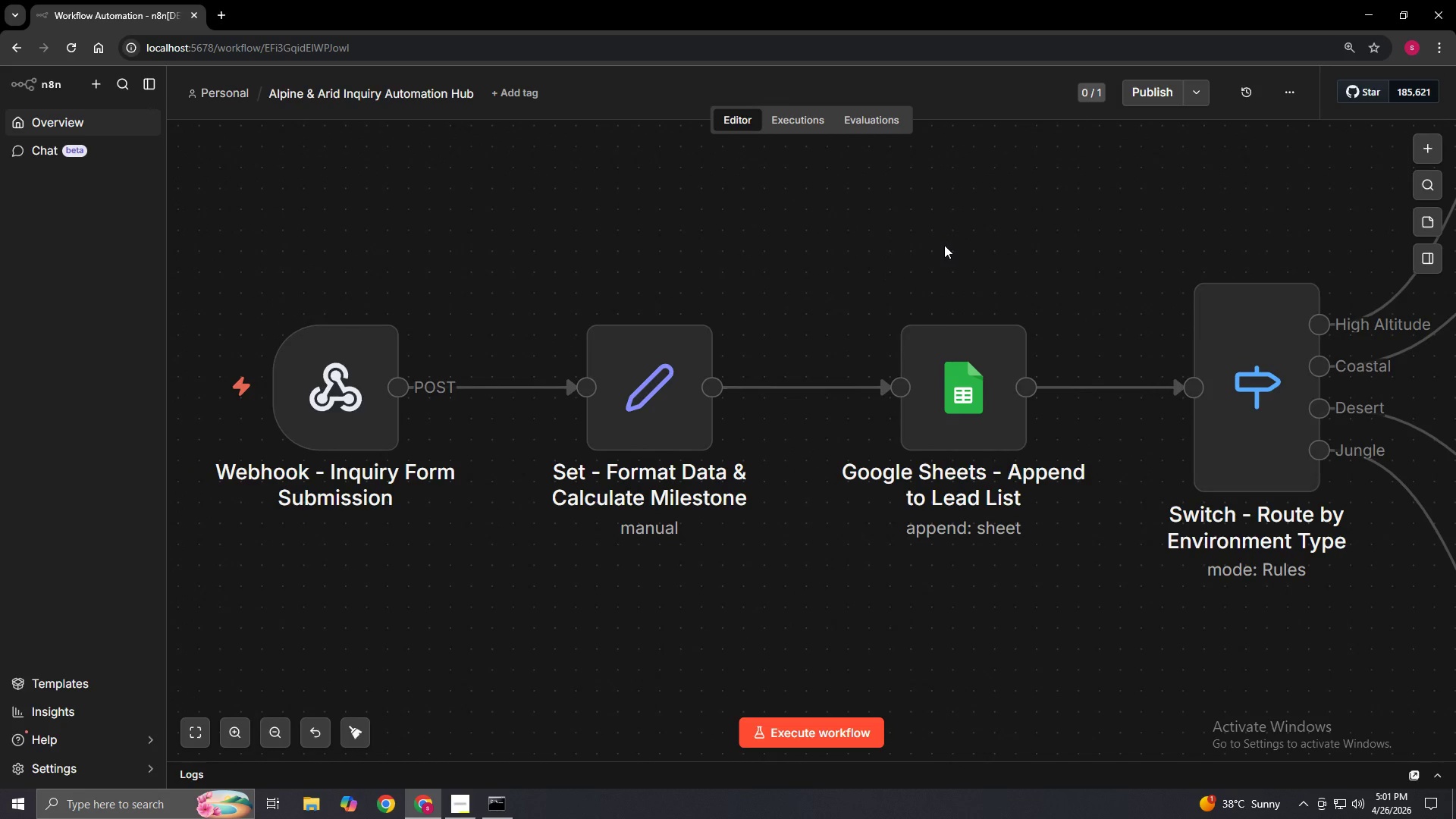 
left_click([224, 9])
 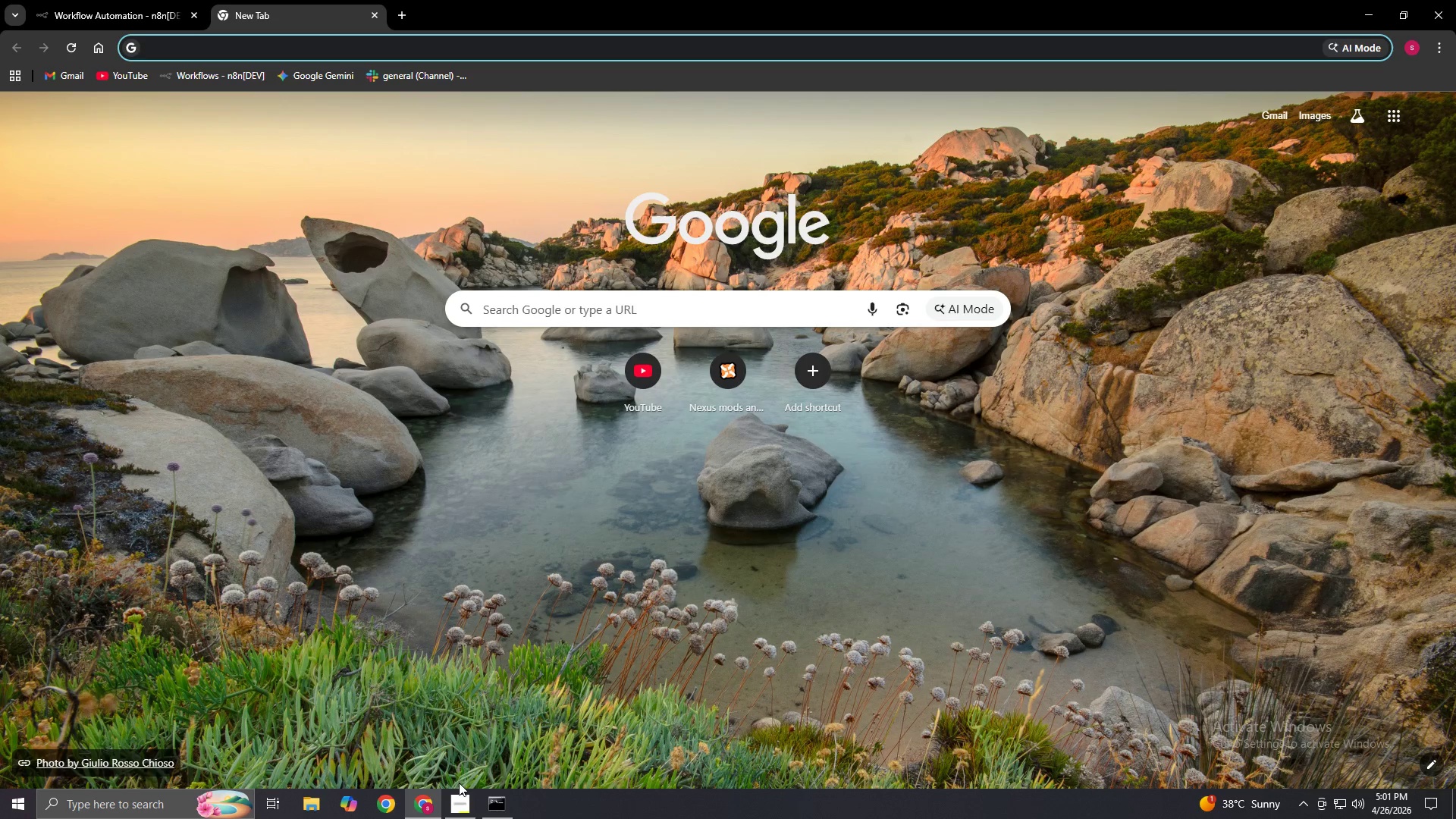 
left_click([453, 795])